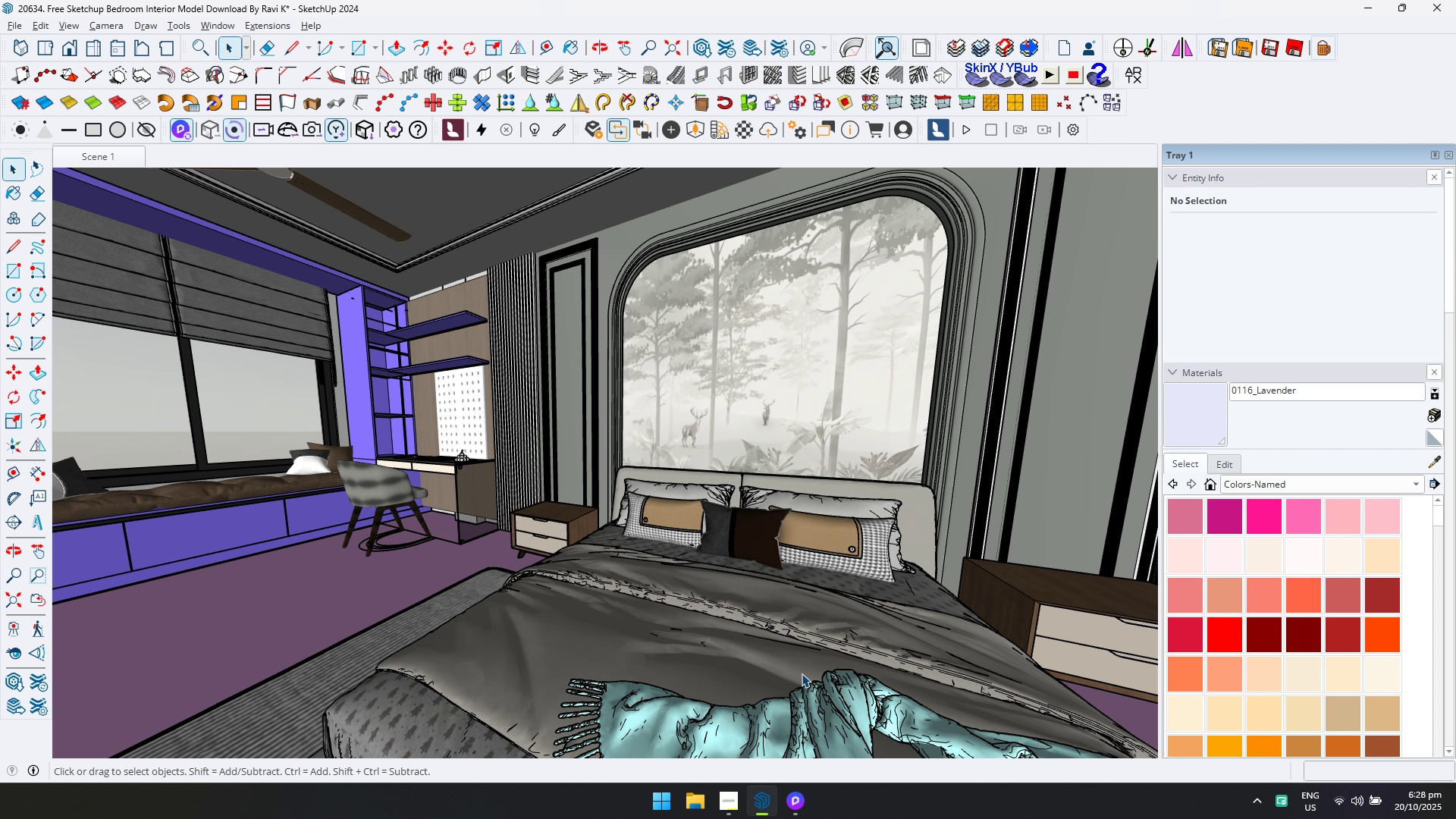 
key(Alt+AltLeft)
 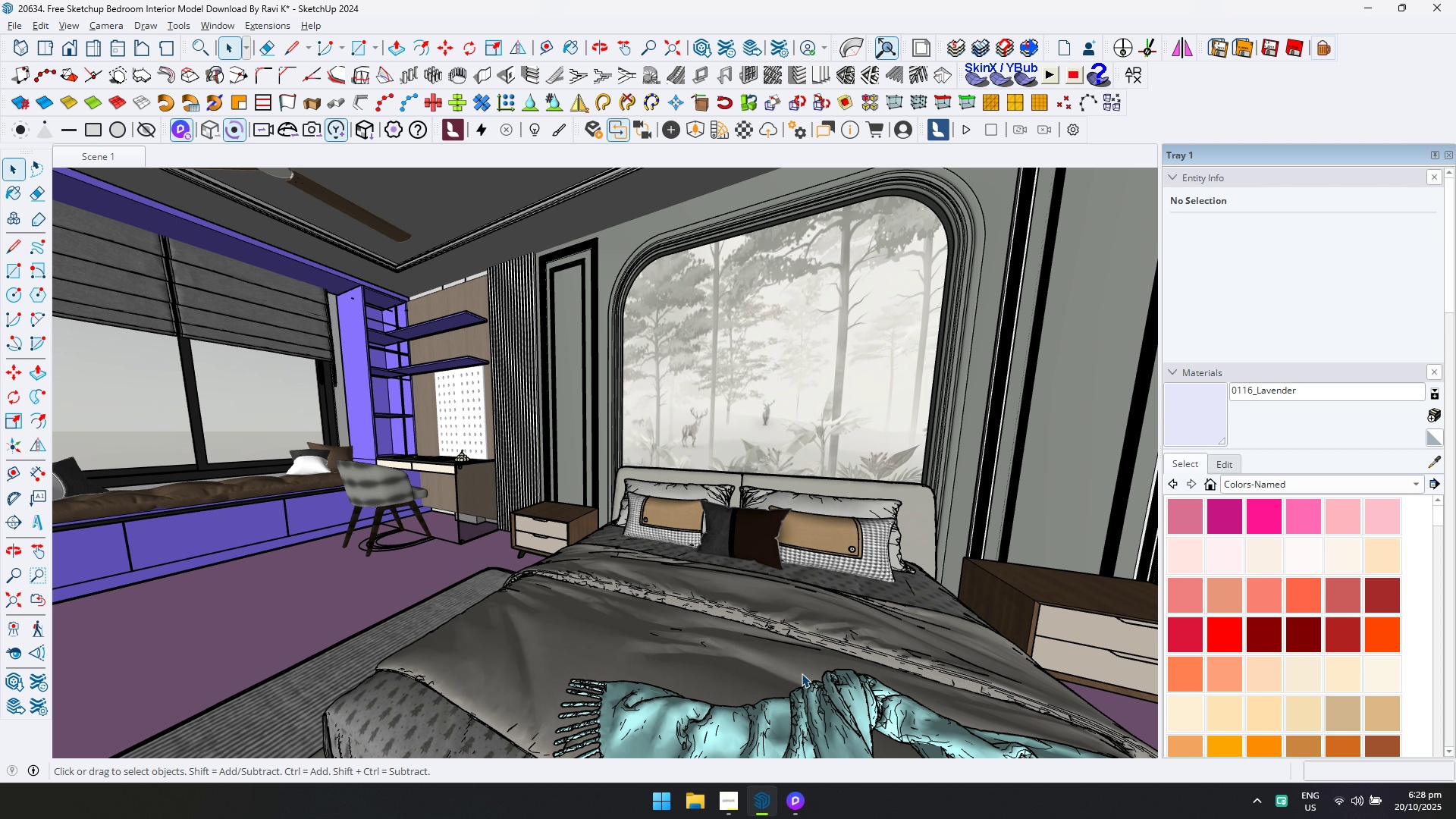 
key(Alt+Tab)
 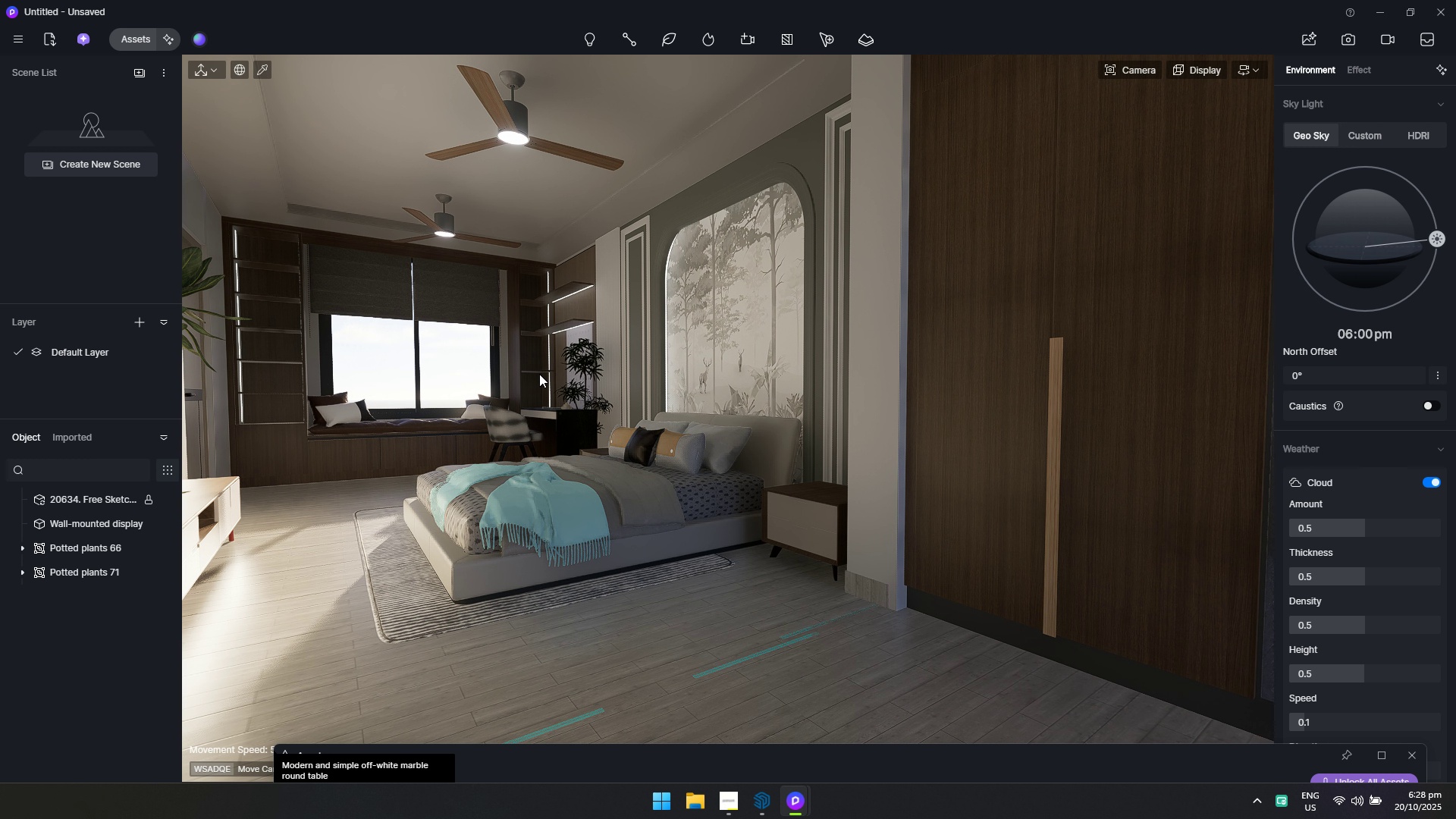 
hold_key(key=W, duration=0.45)
 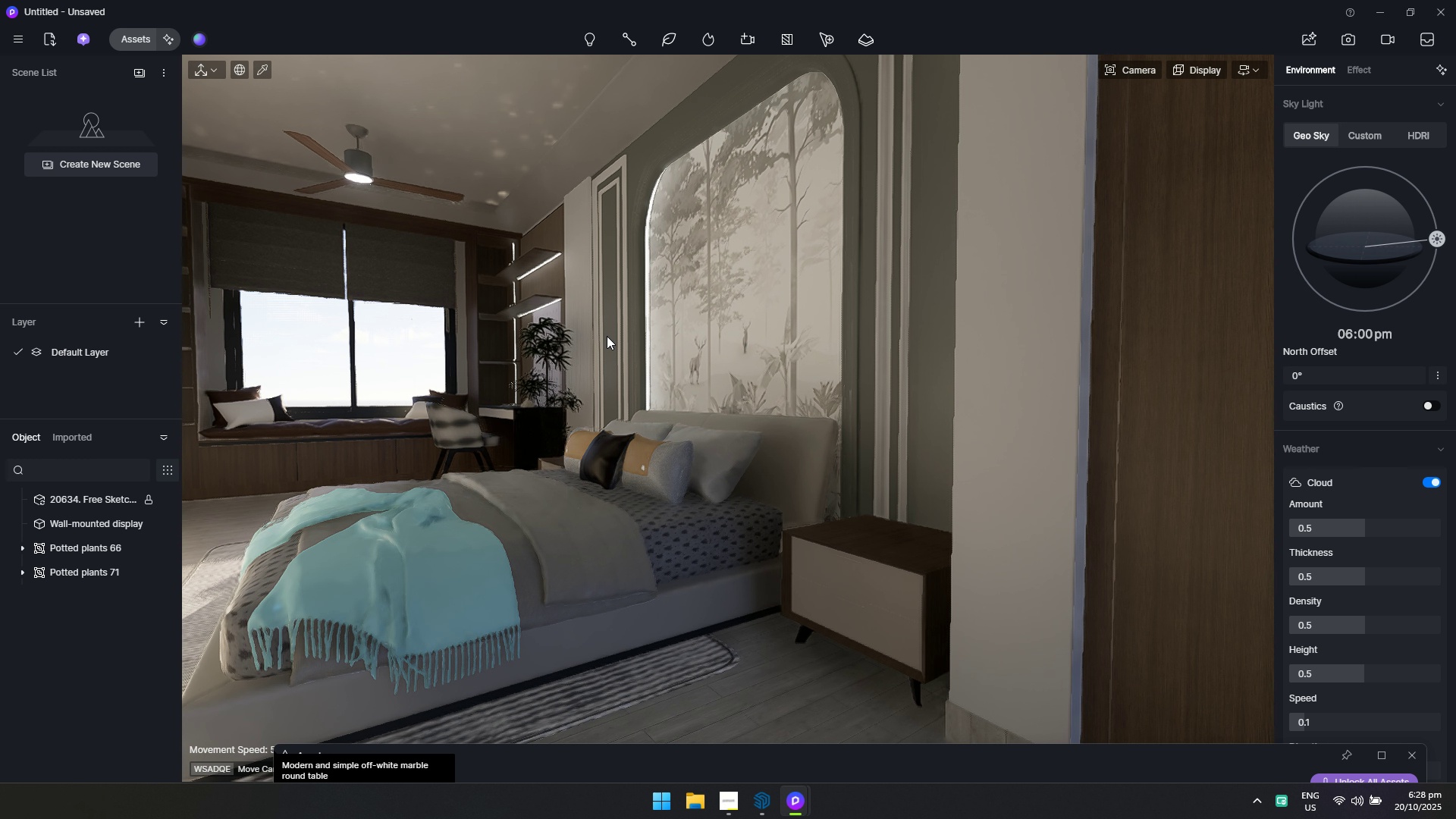 
key(A)
 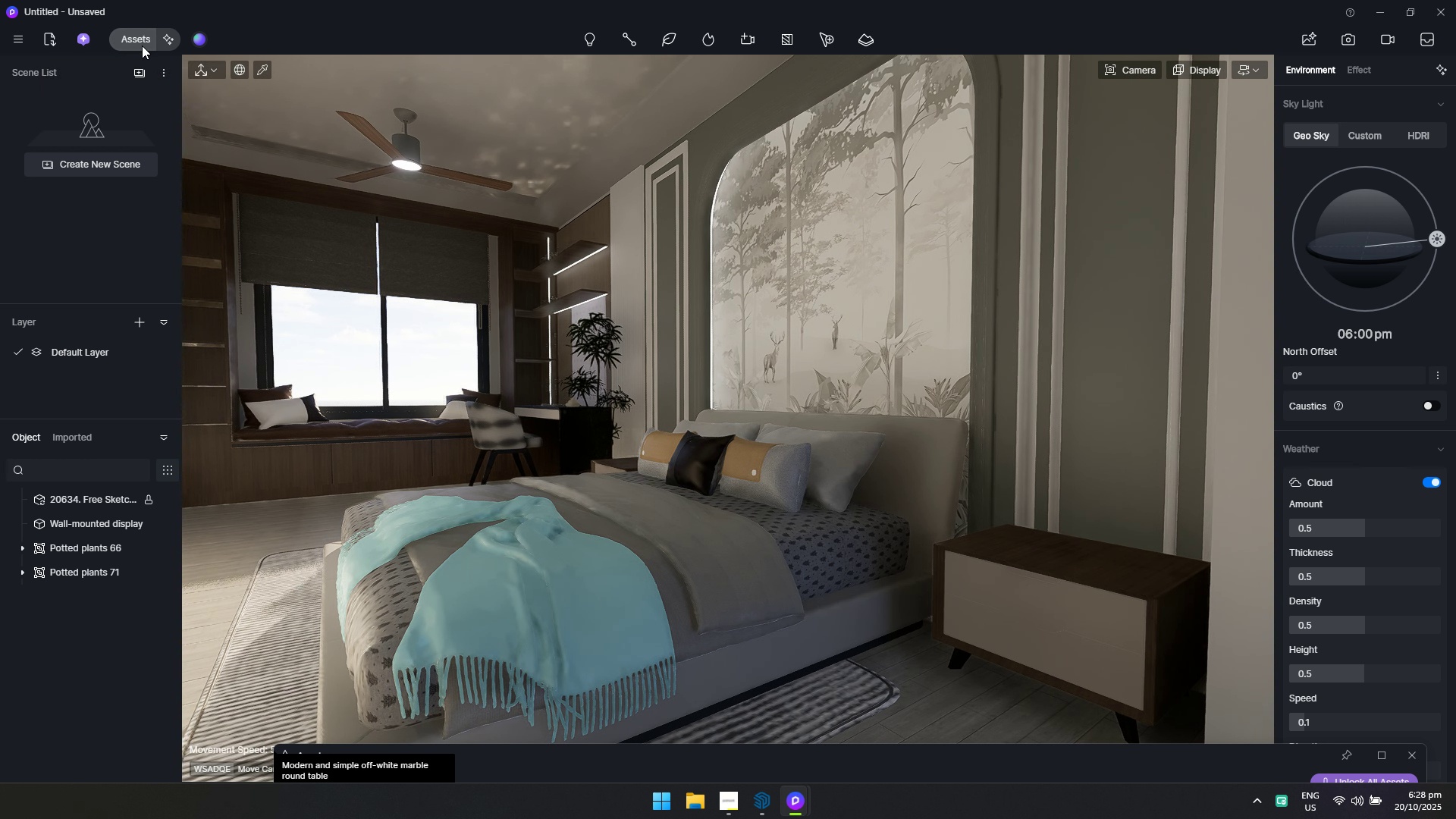 
double_click([142, 46])
 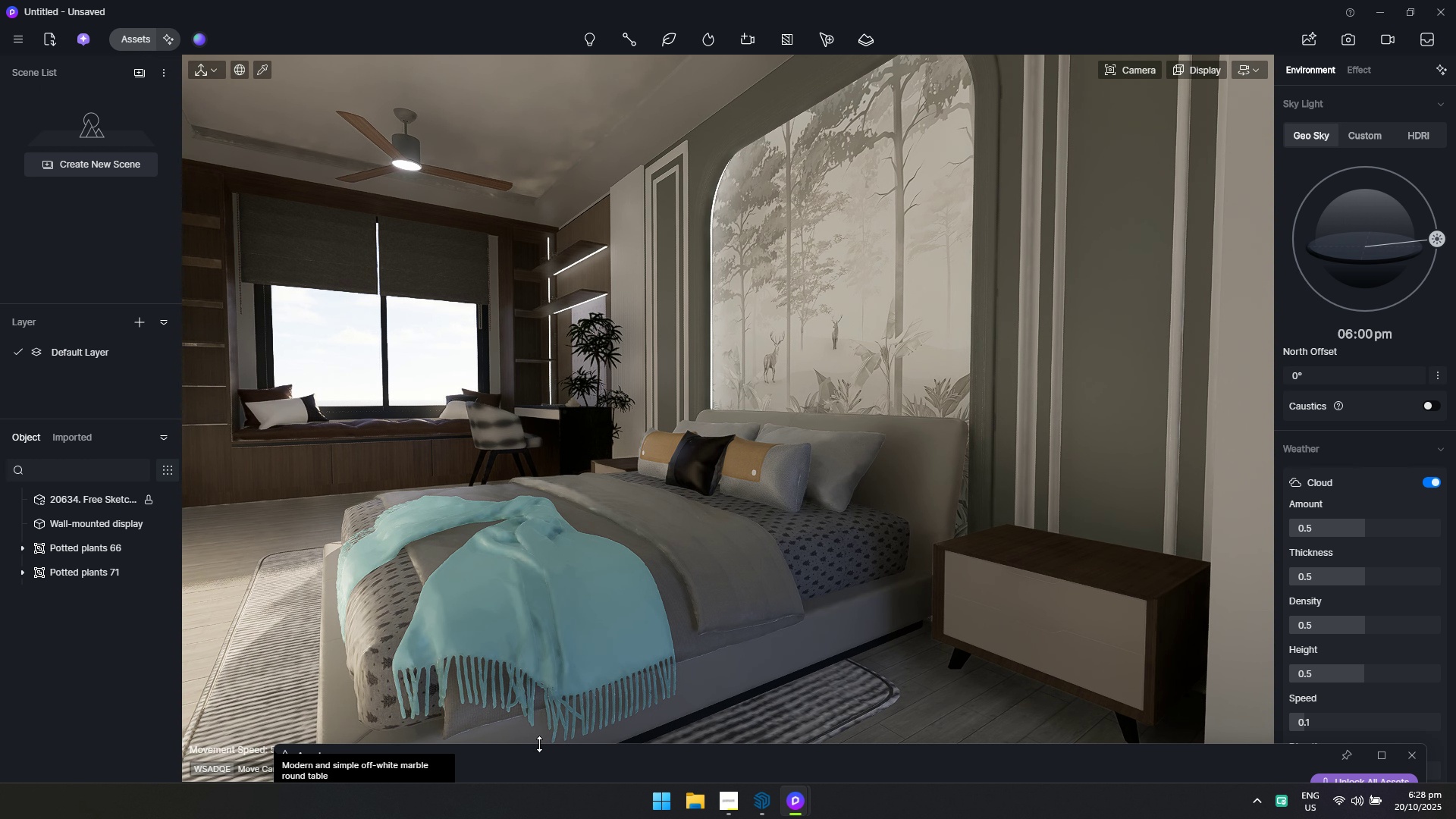 
left_click_drag(start_coordinate=[540, 748], to_coordinate=[592, 186])
 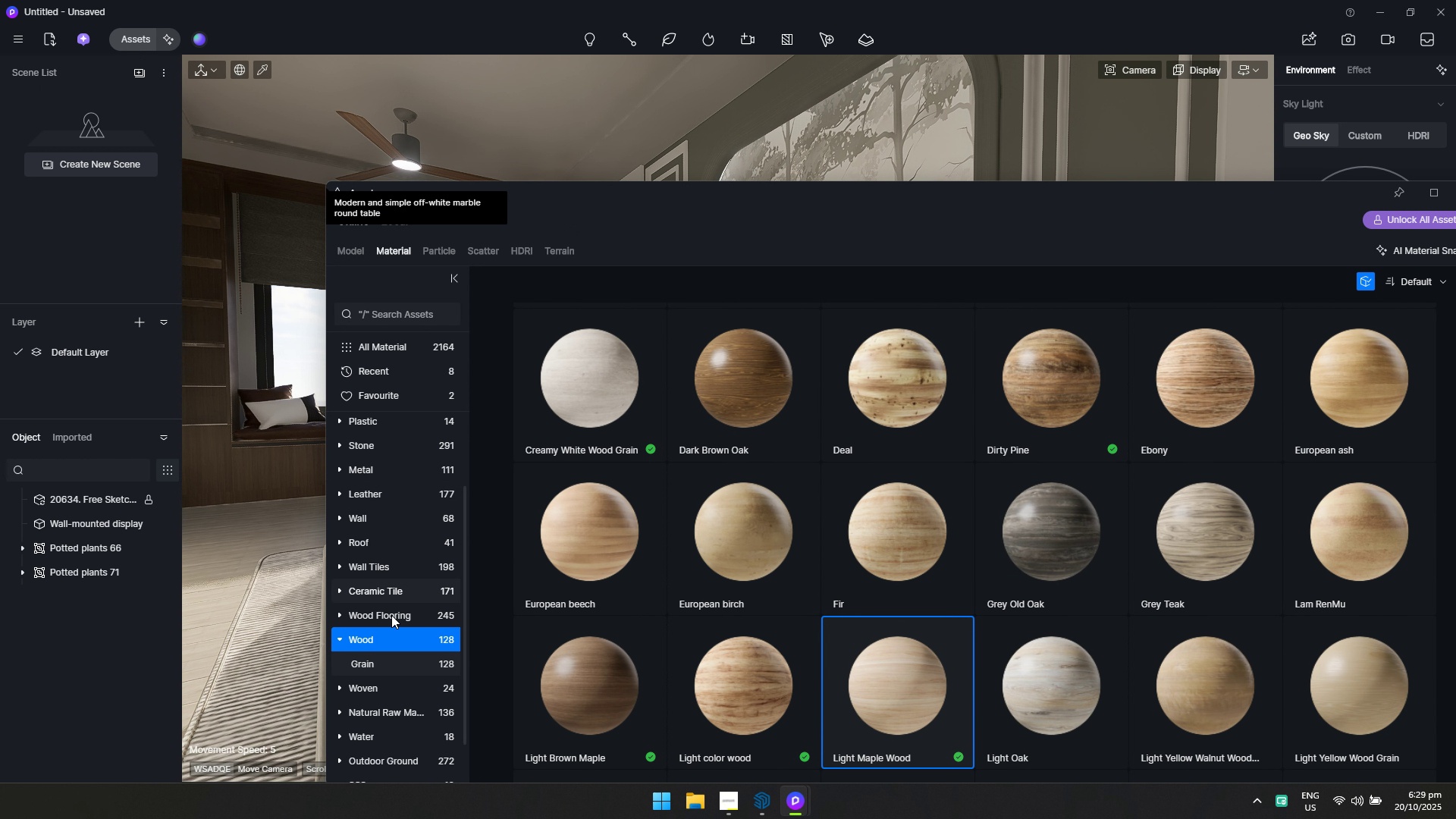 
scroll: coordinate [380, 704], scroll_direction: down, amount: 1.0
 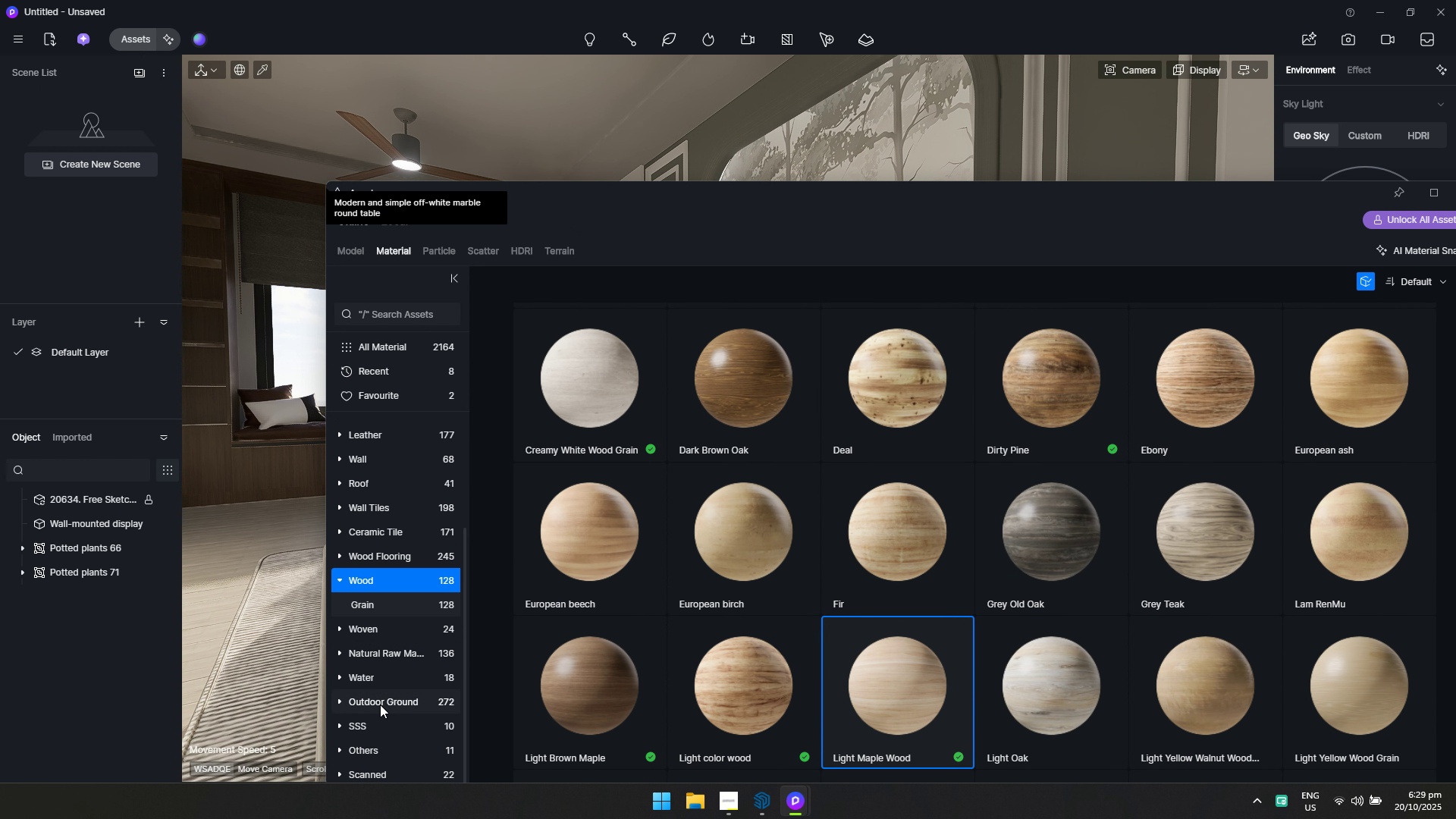 
scroll: coordinate [384, 698], scroll_direction: up, amount: 1.0
 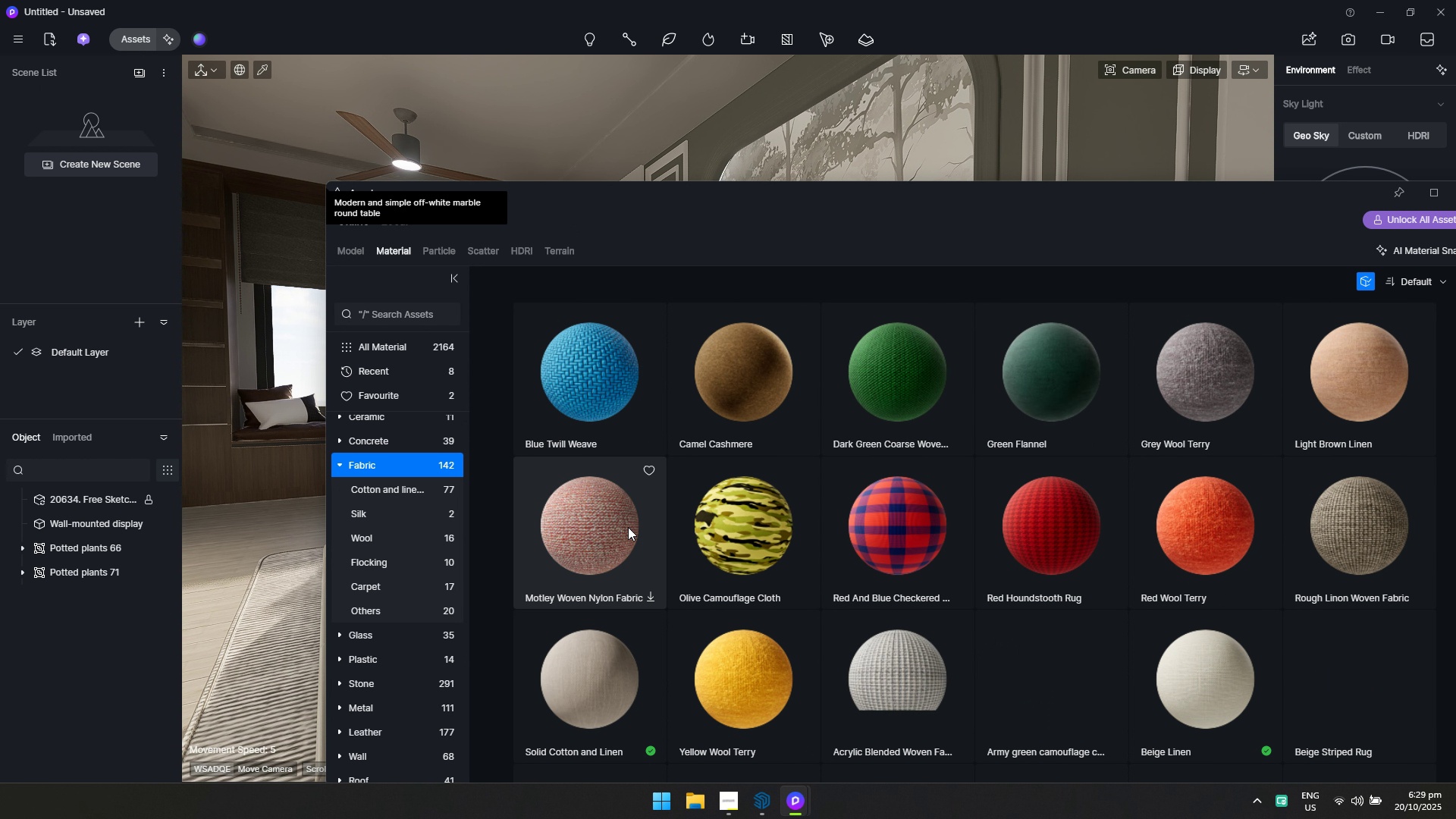 
scroll: coordinate [887, 579], scroll_direction: down, amount: 1.0
 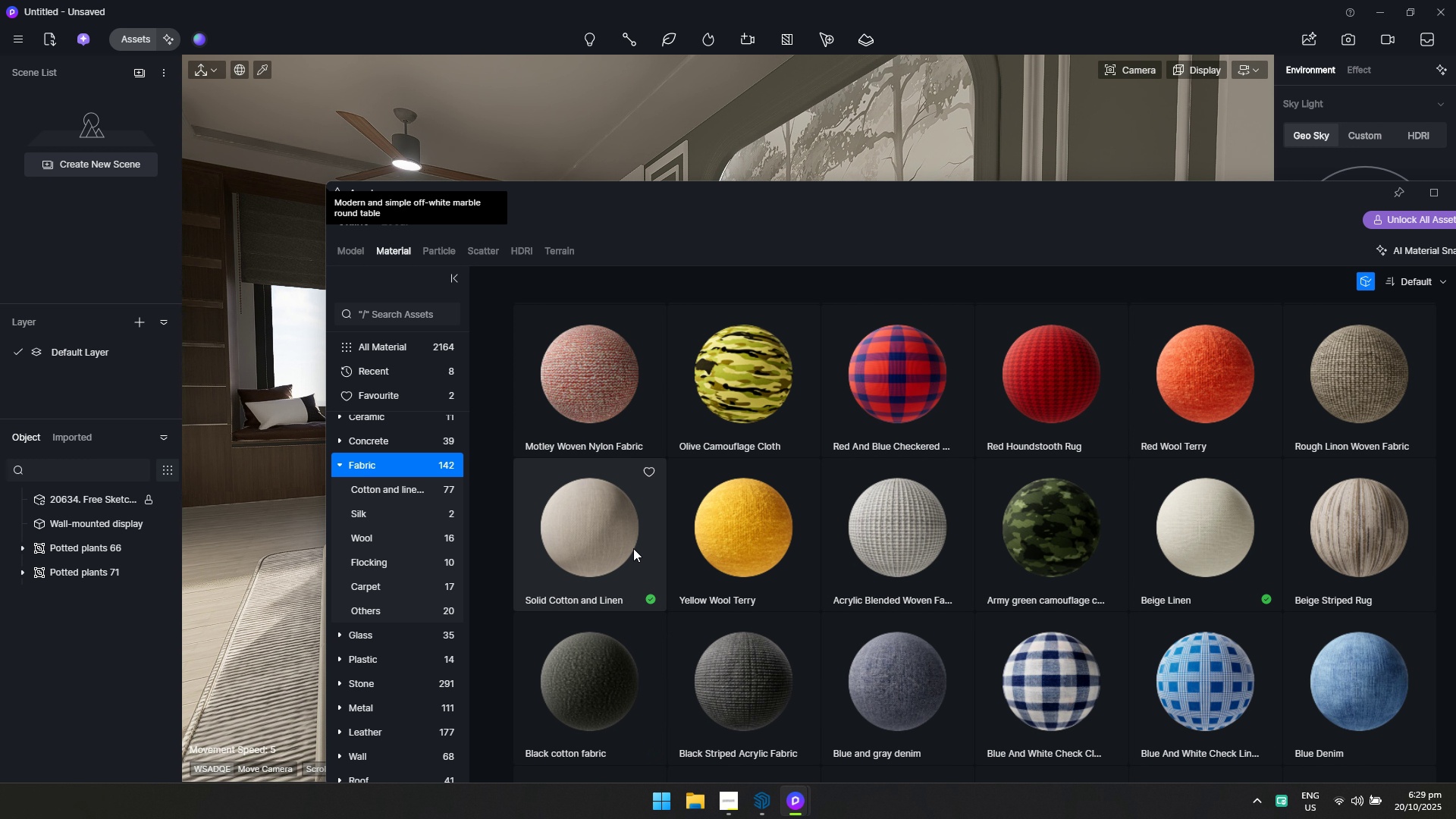 
left_click([619, 540])
 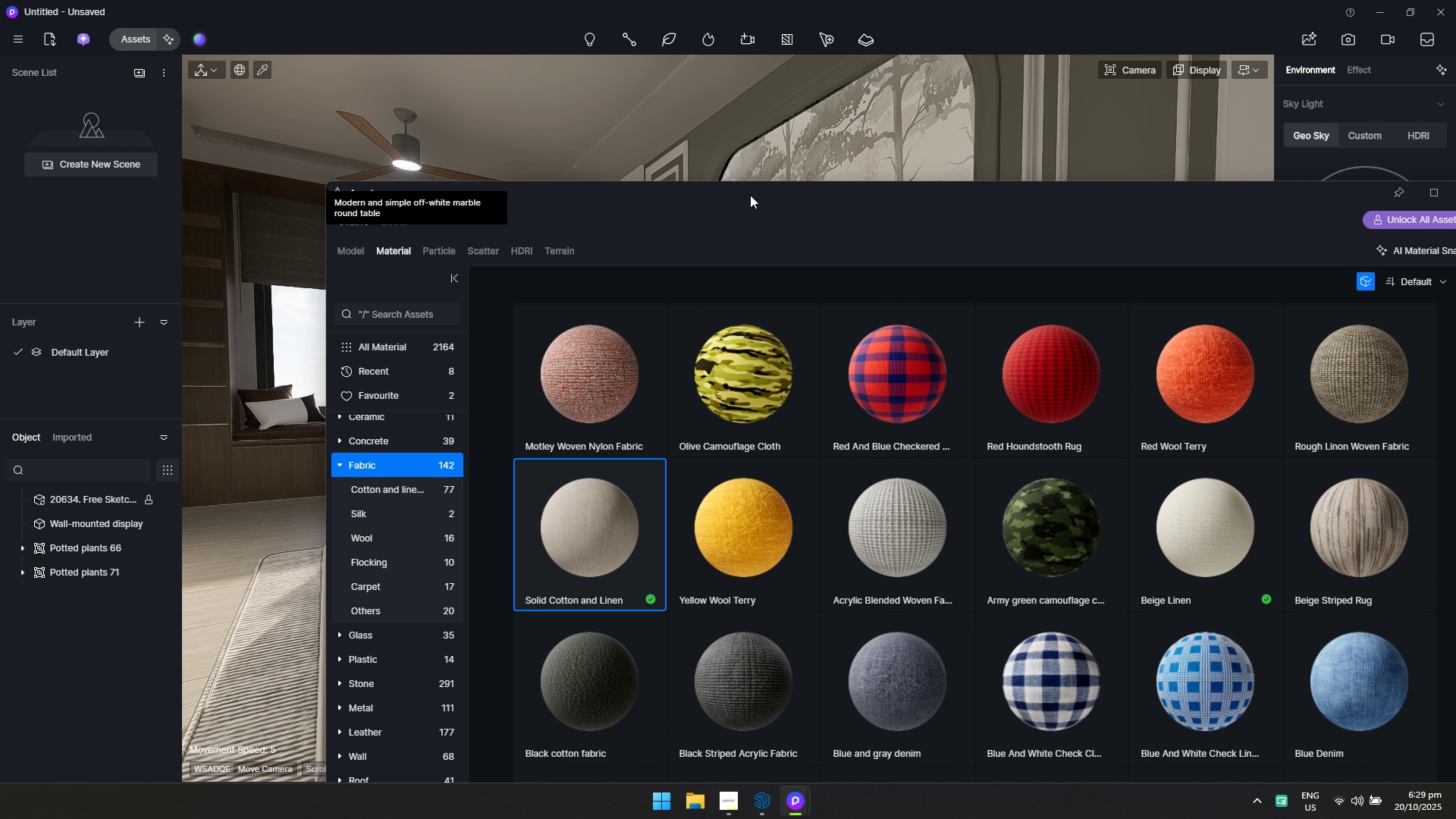 
left_click_drag(start_coordinate=[750, 195], to_coordinate=[536, 782])
 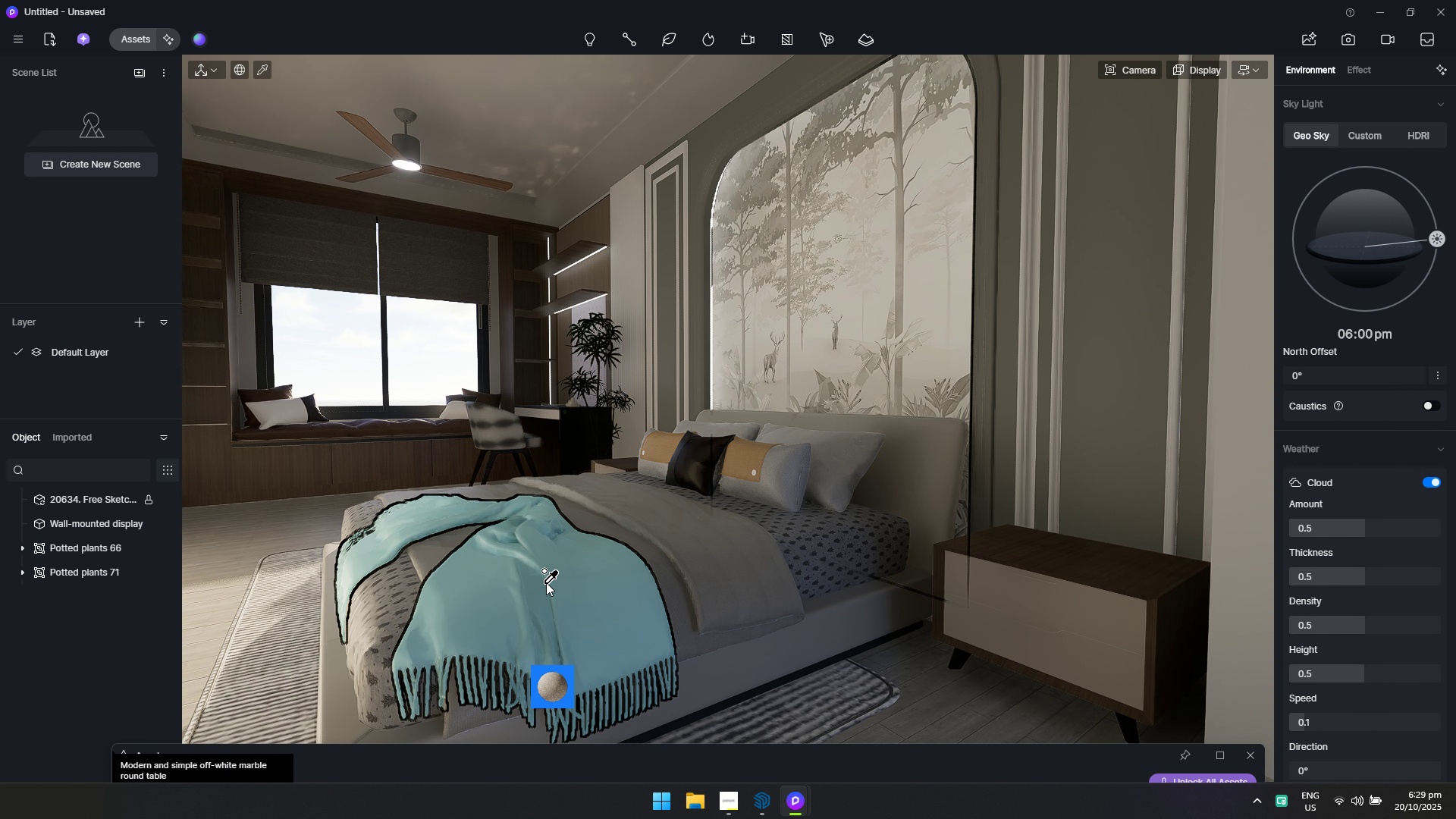 
left_click([546, 582])
 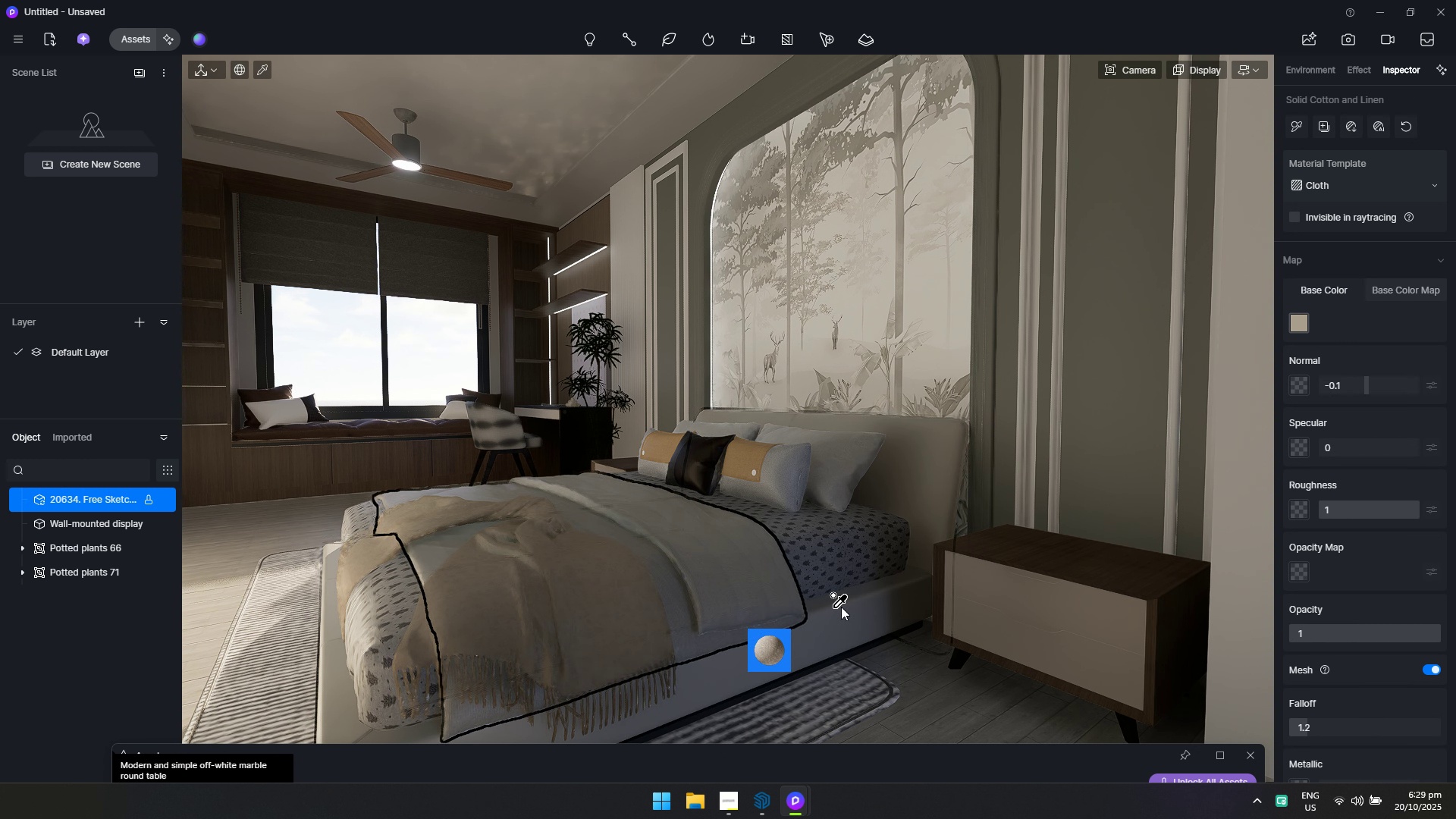 
left_click([863, 563])
 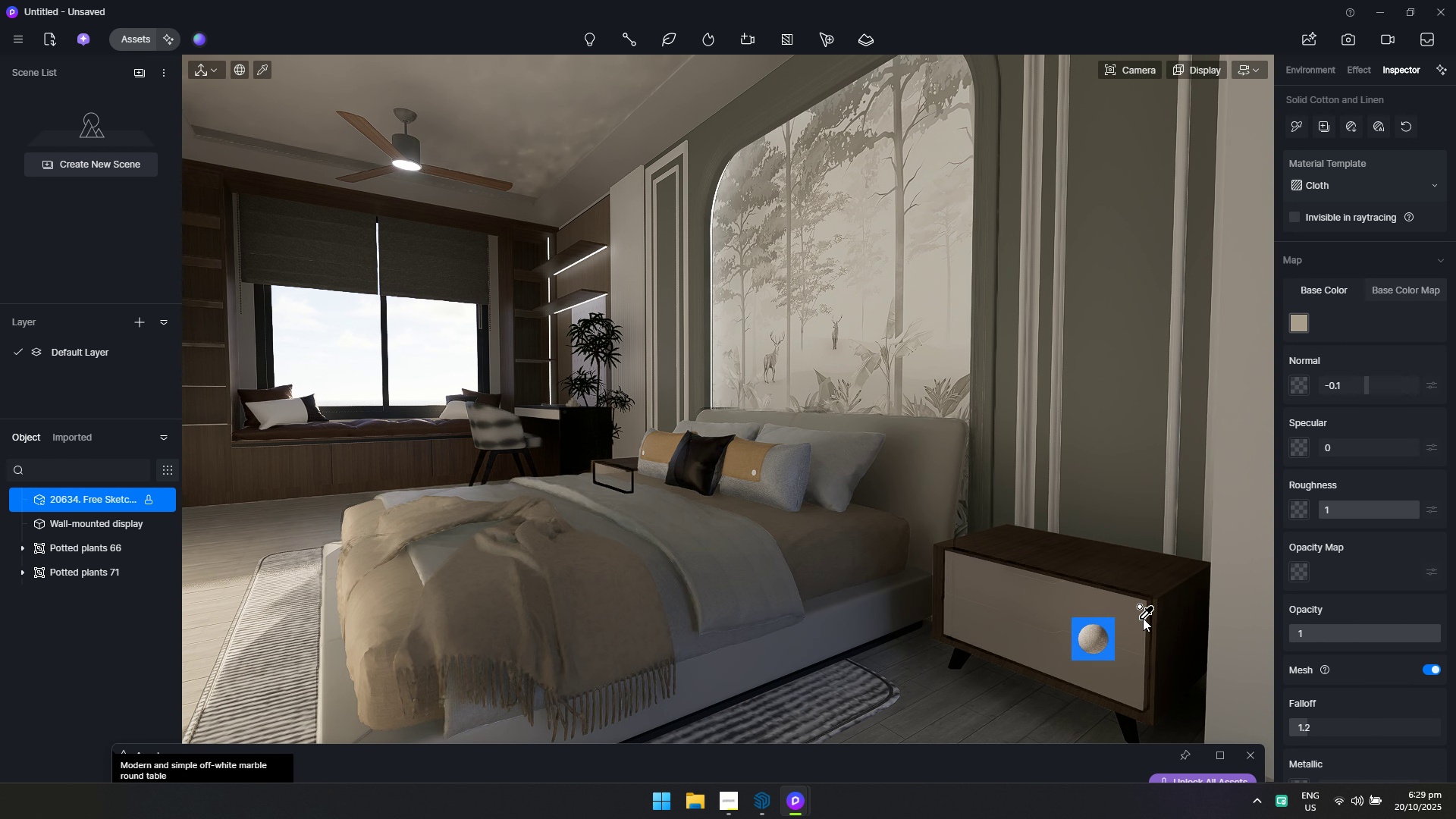 
scroll: coordinate [1310, 626], scroll_direction: down, amount: 1.0
 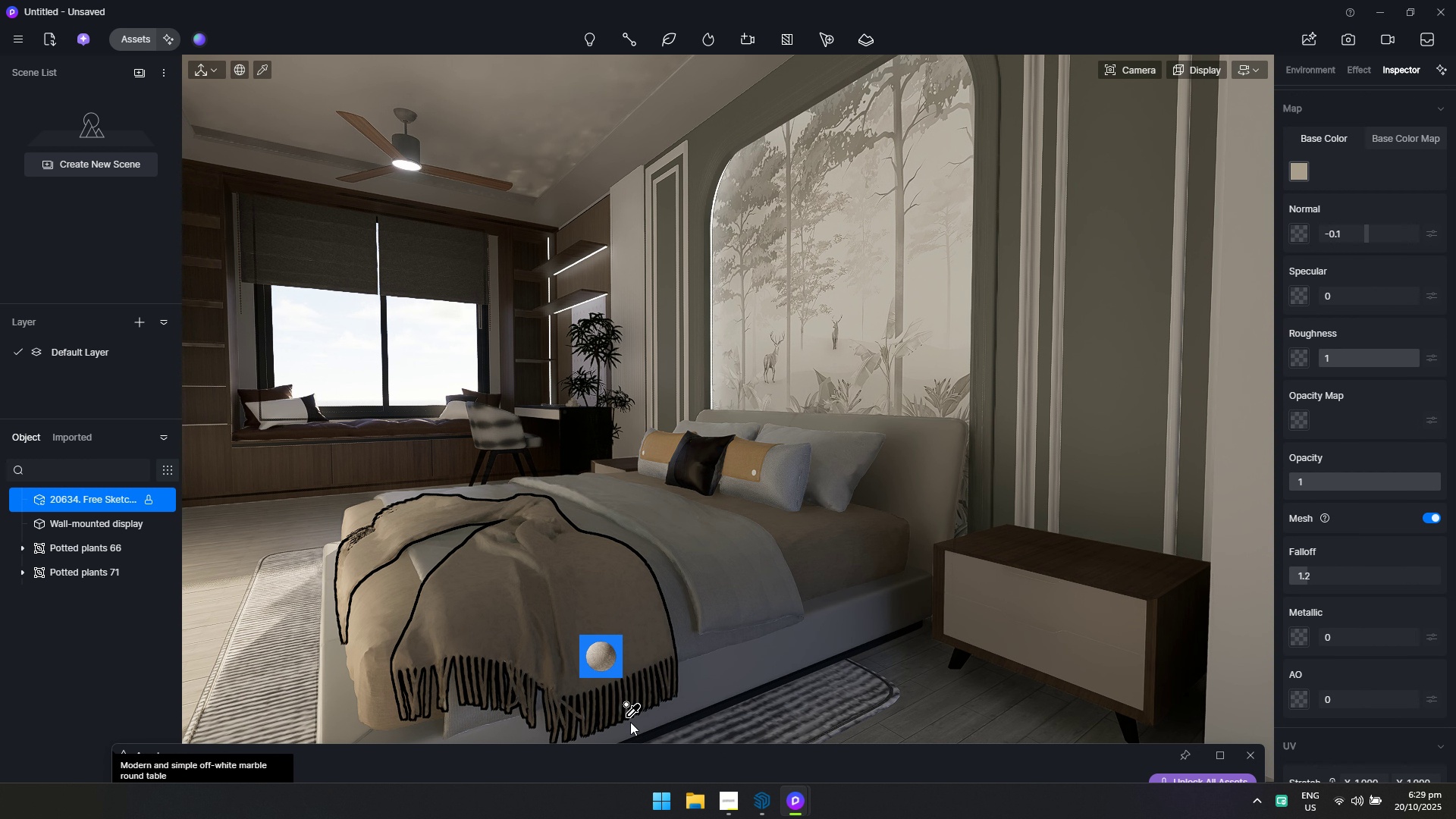 
left_click_drag(start_coordinate=[626, 760], to_coordinate=[728, 202])
 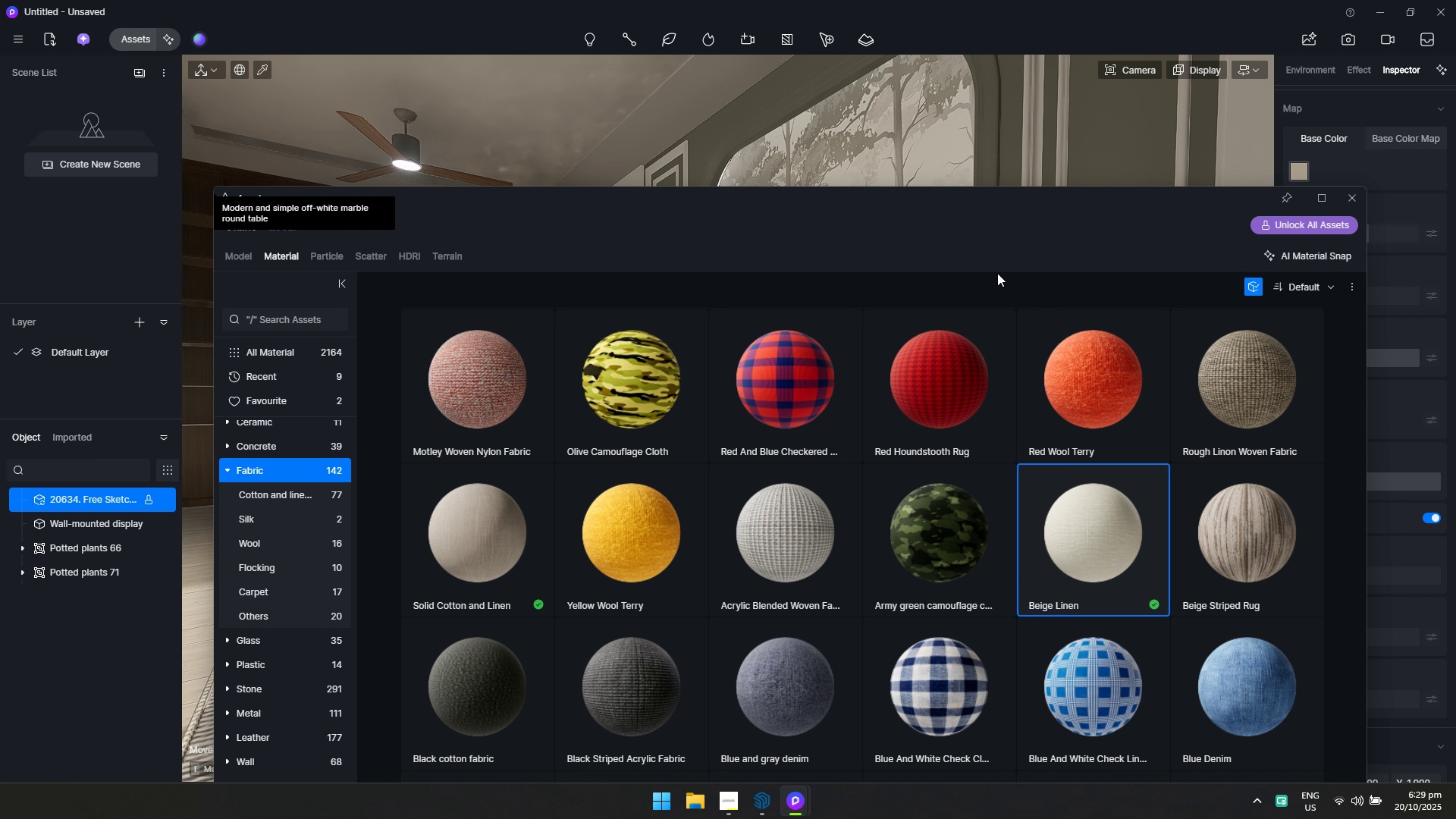 
left_click_drag(start_coordinate=[984, 193], to_coordinate=[781, 780])
 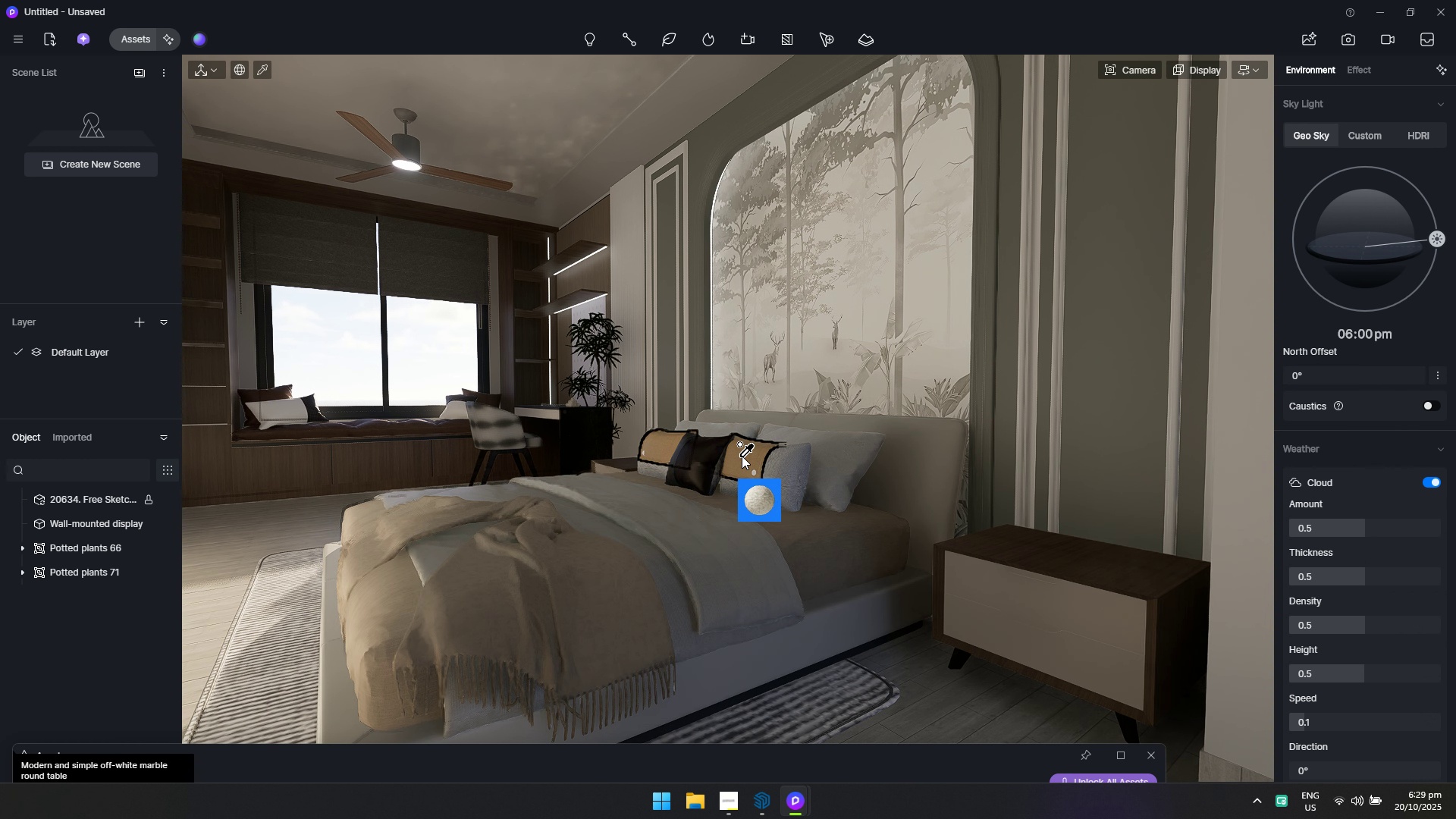 
left_click([742, 456])
 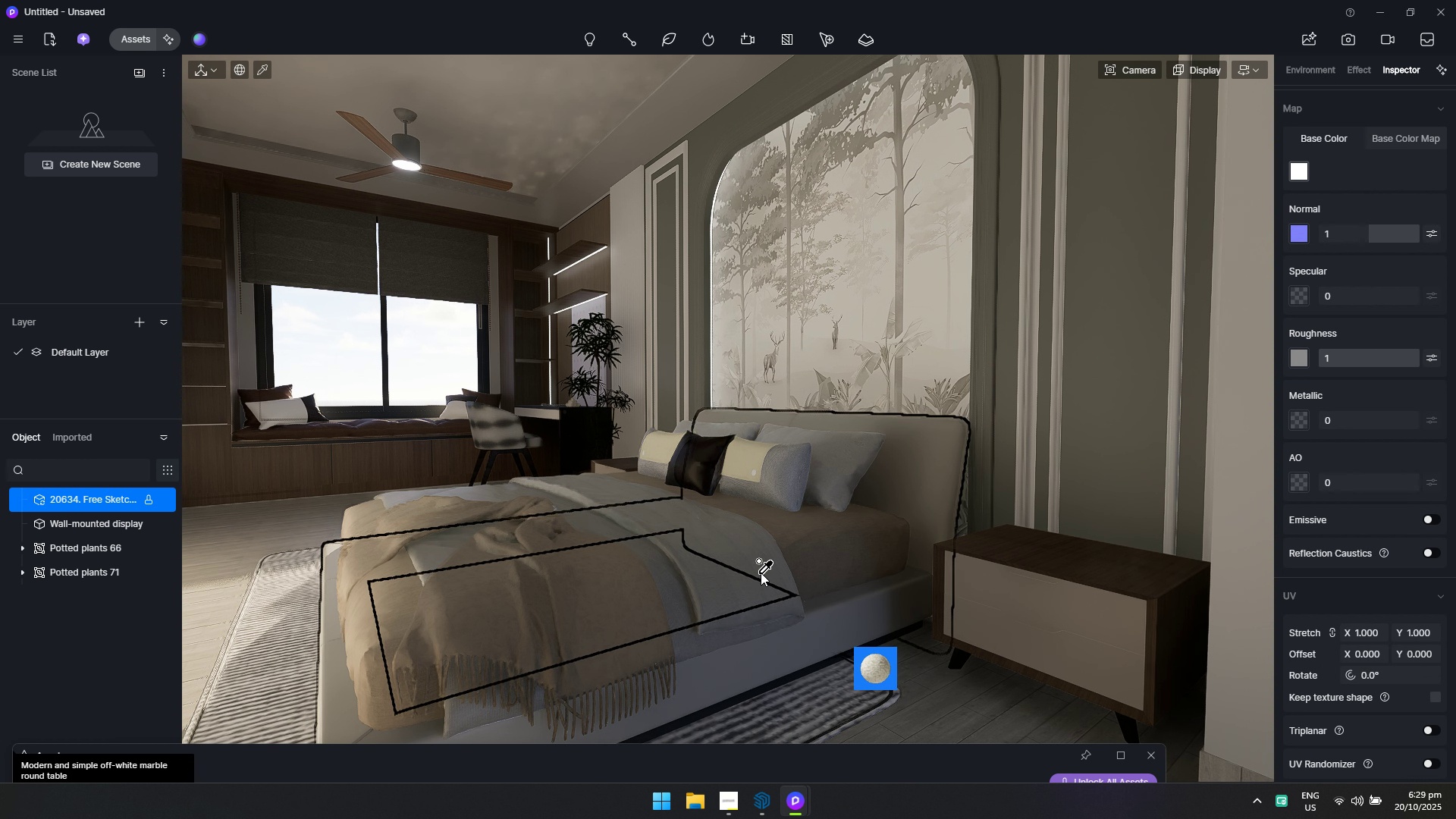 
left_click([761, 573])
 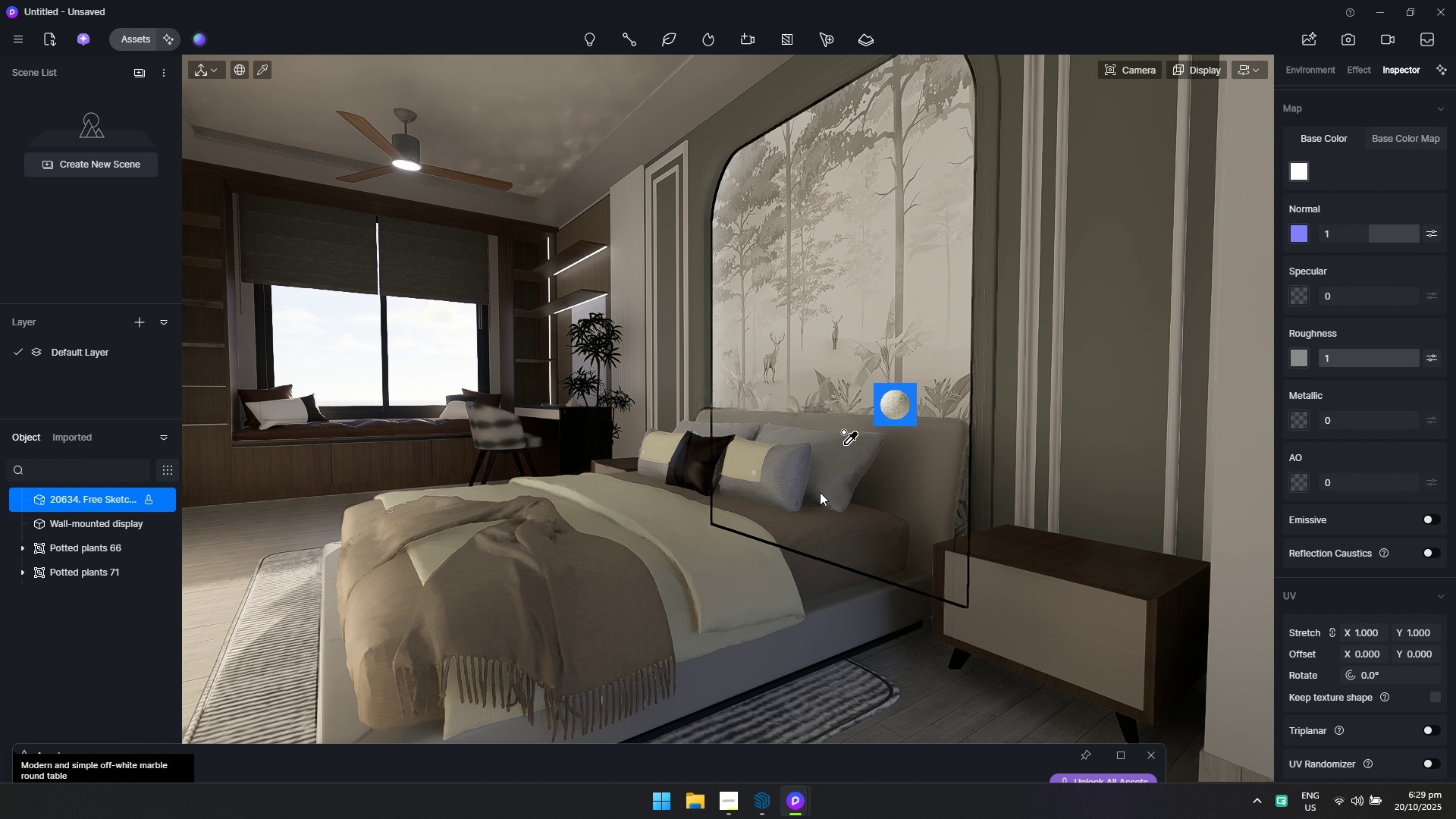 
scroll: coordinate [1354, 648], scroll_direction: down, amount: 2.0
 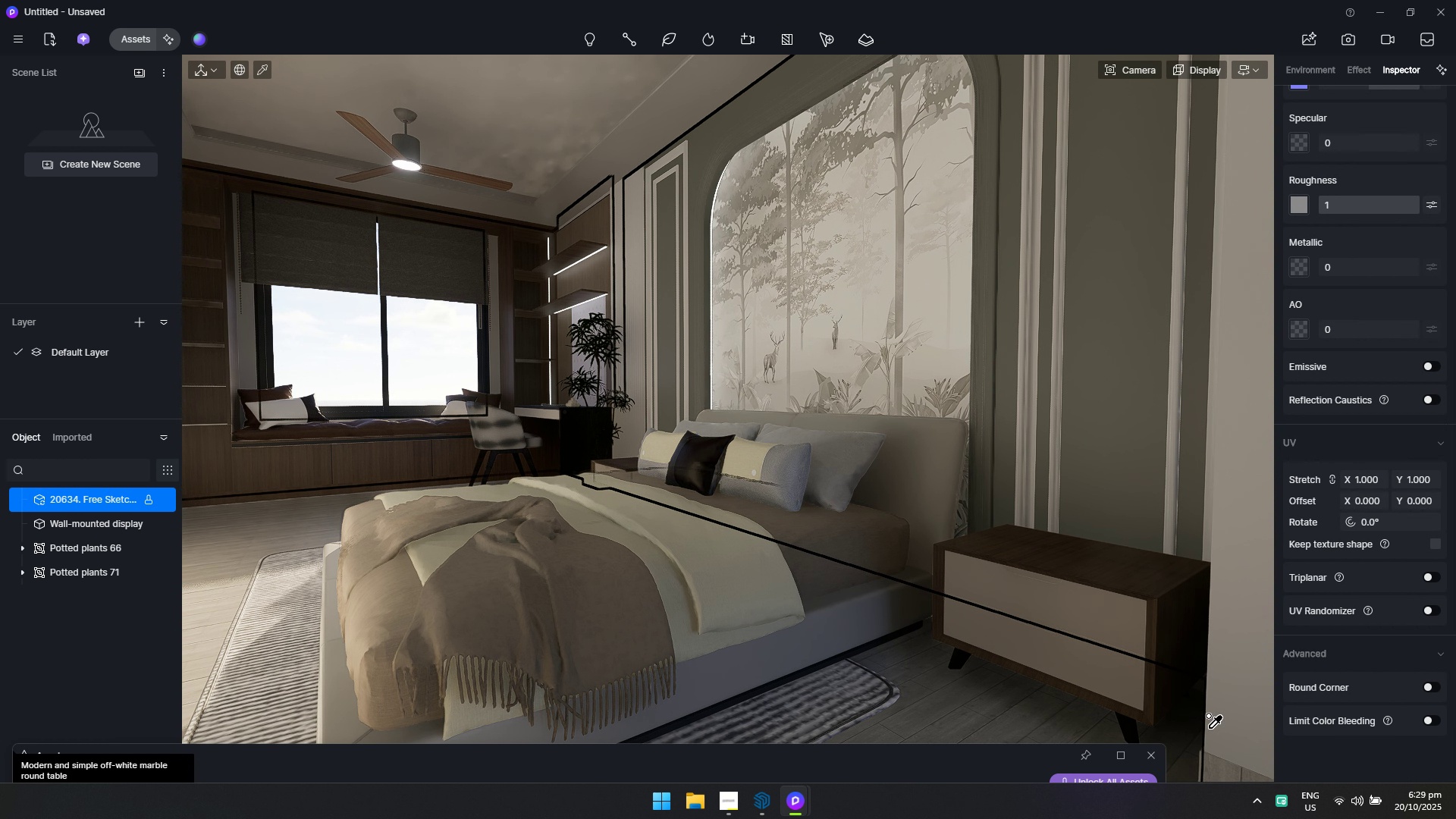 
key(Escape)
 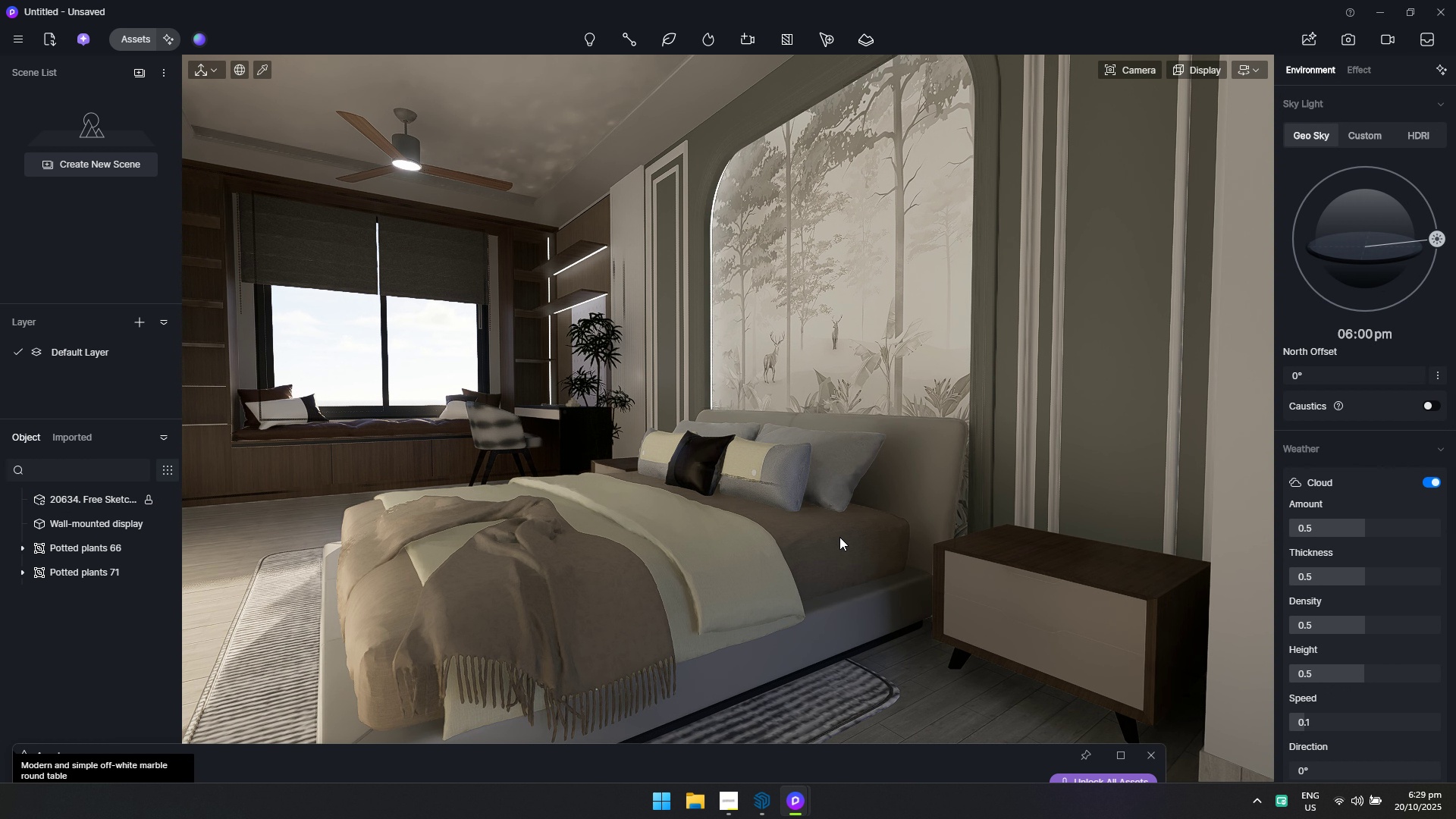 
key(Alt+AltLeft)
 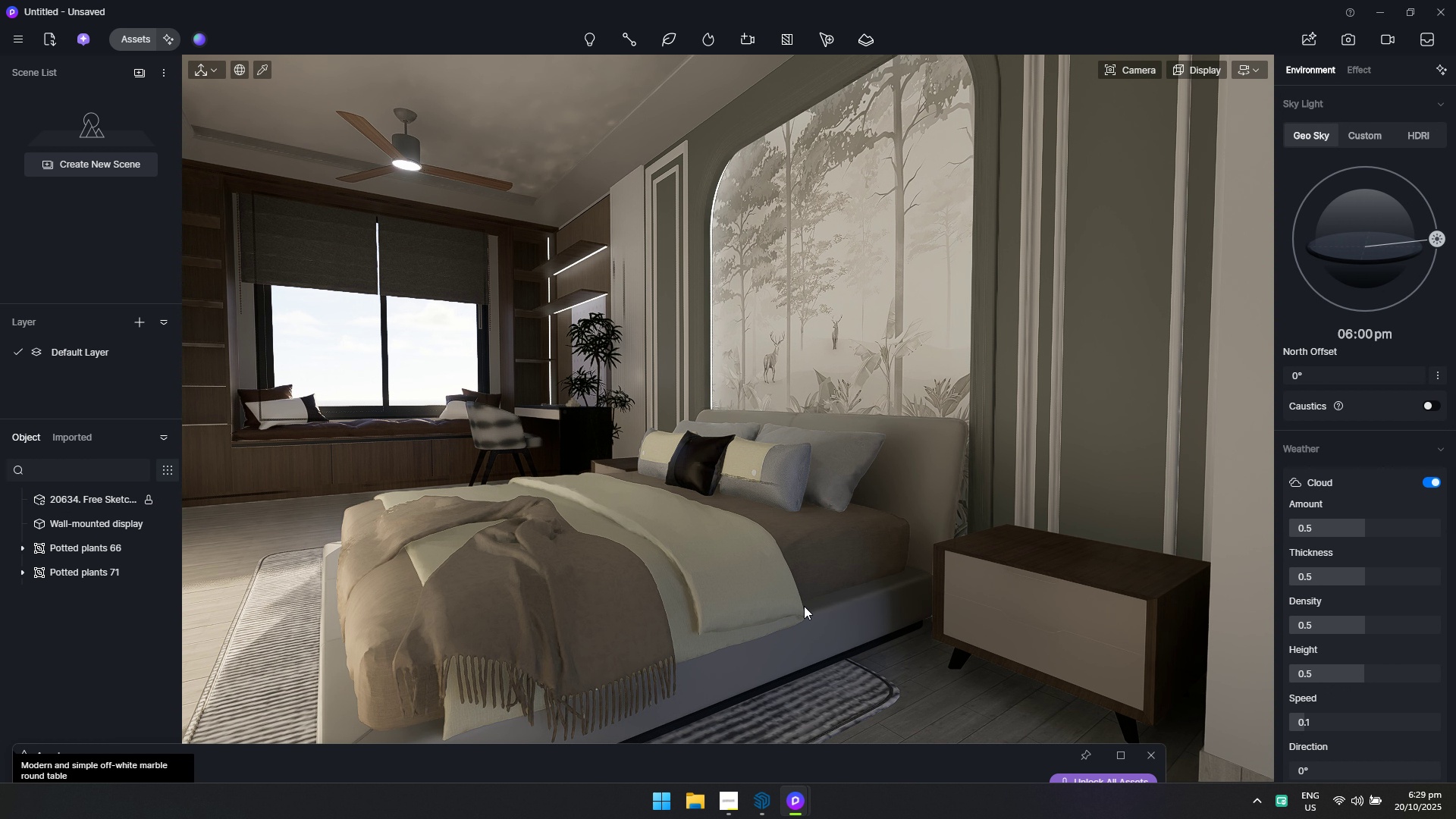 
key(Alt+Tab)
 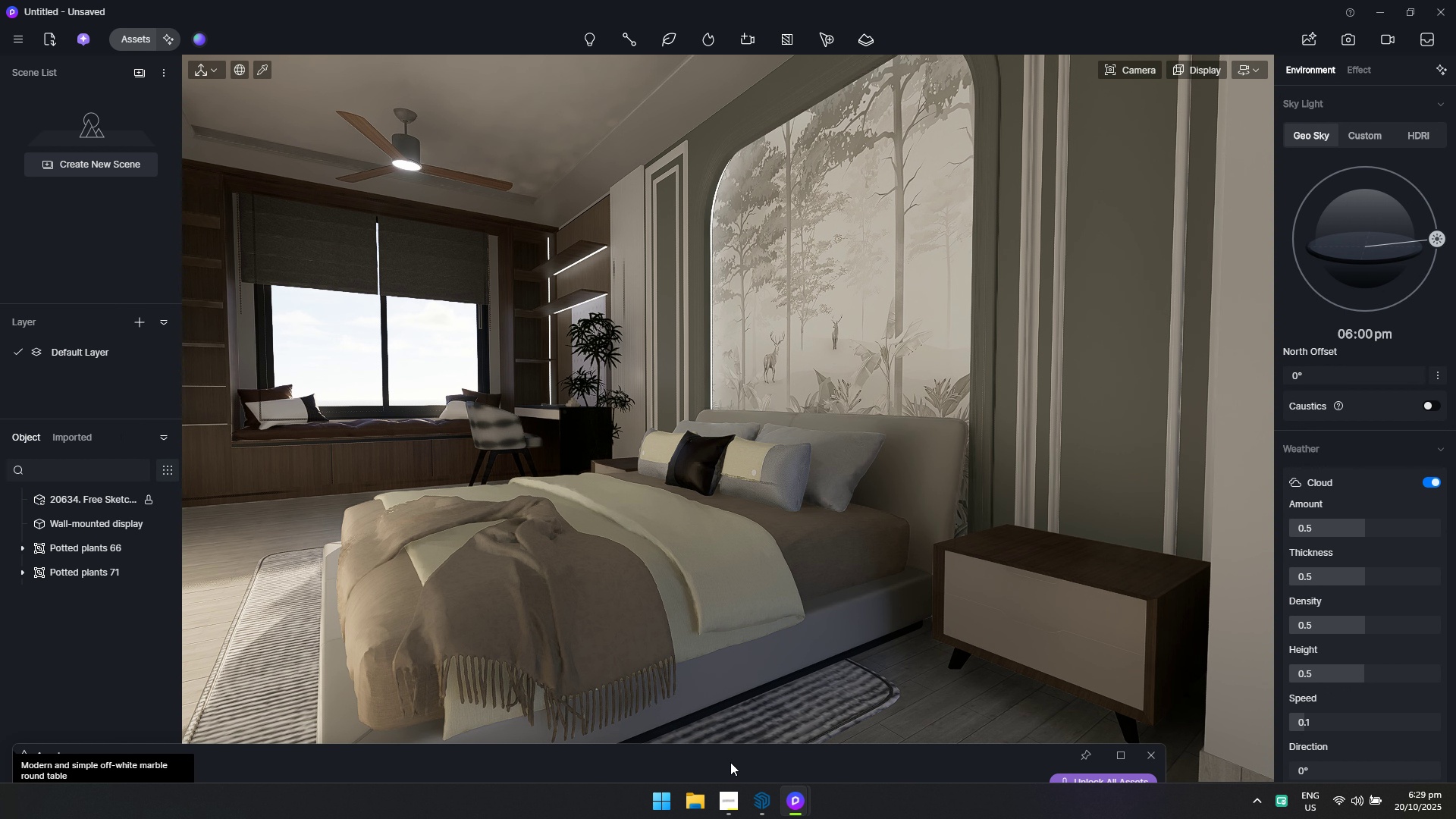 
left_click_drag(start_coordinate=[731, 752], to_coordinate=[890, 163])
 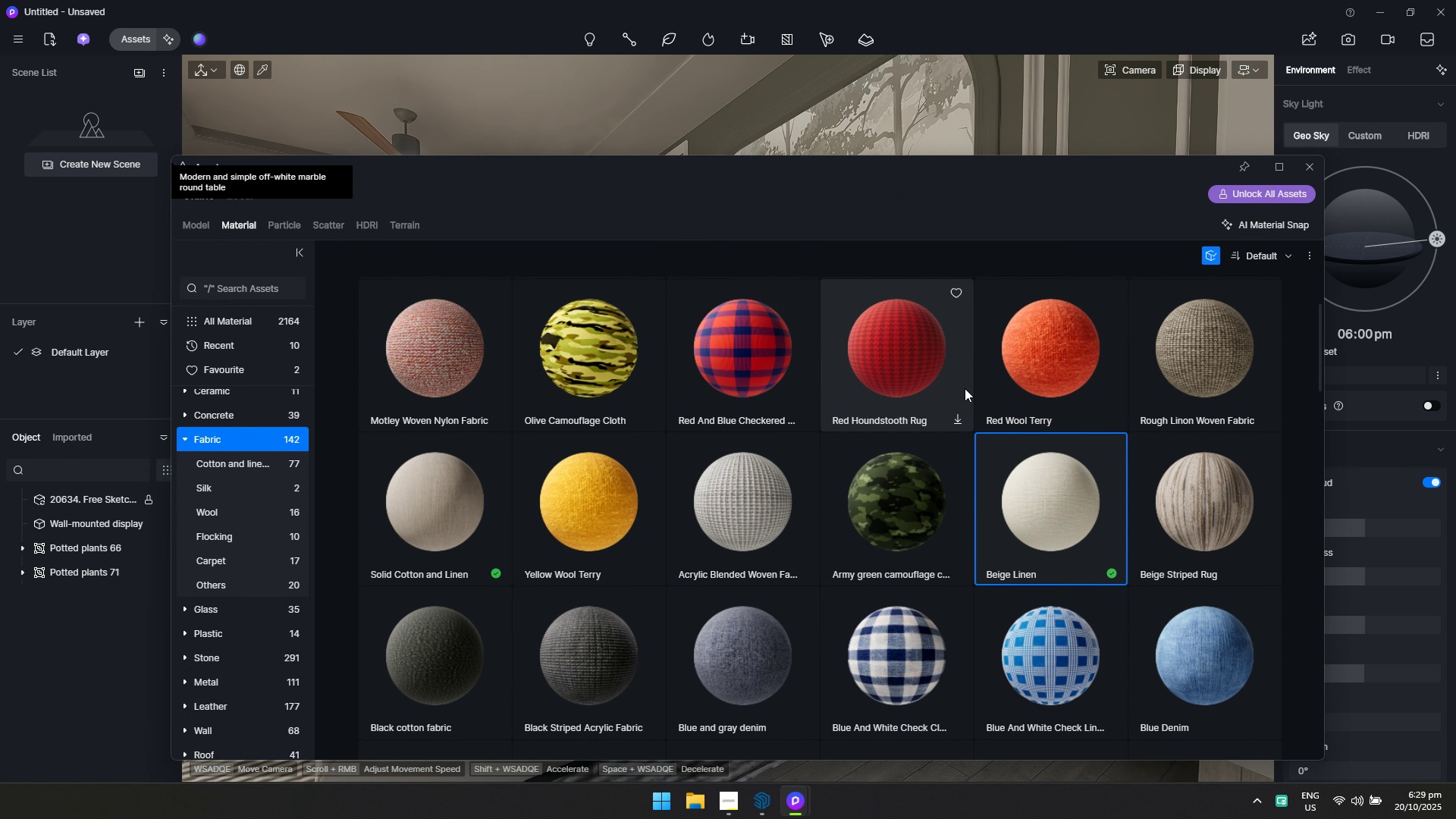 
scroll: coordinate [965, 386], scroll_direction: down, amount: 1.0
 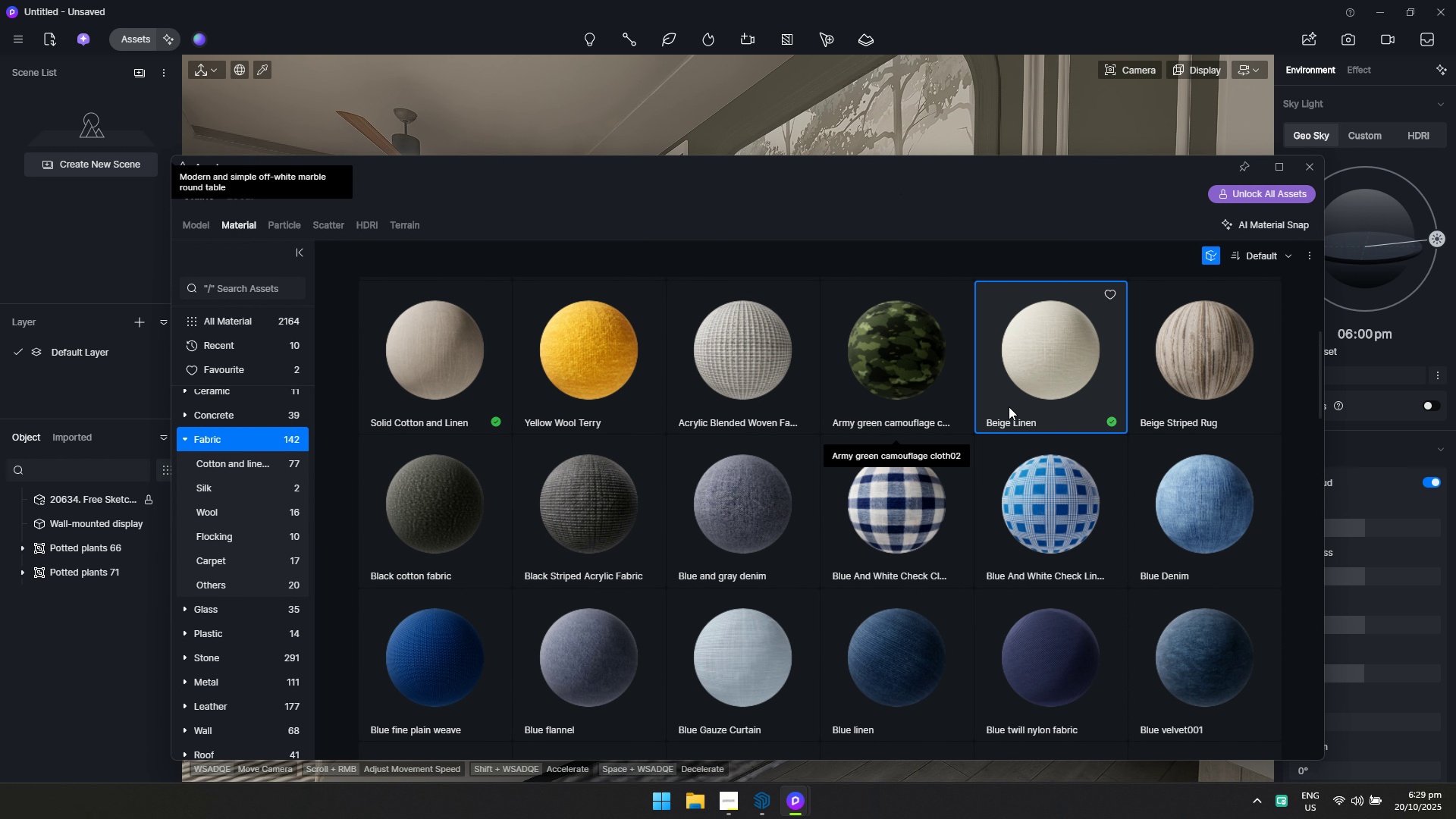 
scroll: coordinate [1106, 400], scroll_direction: up, amount: 1.0
 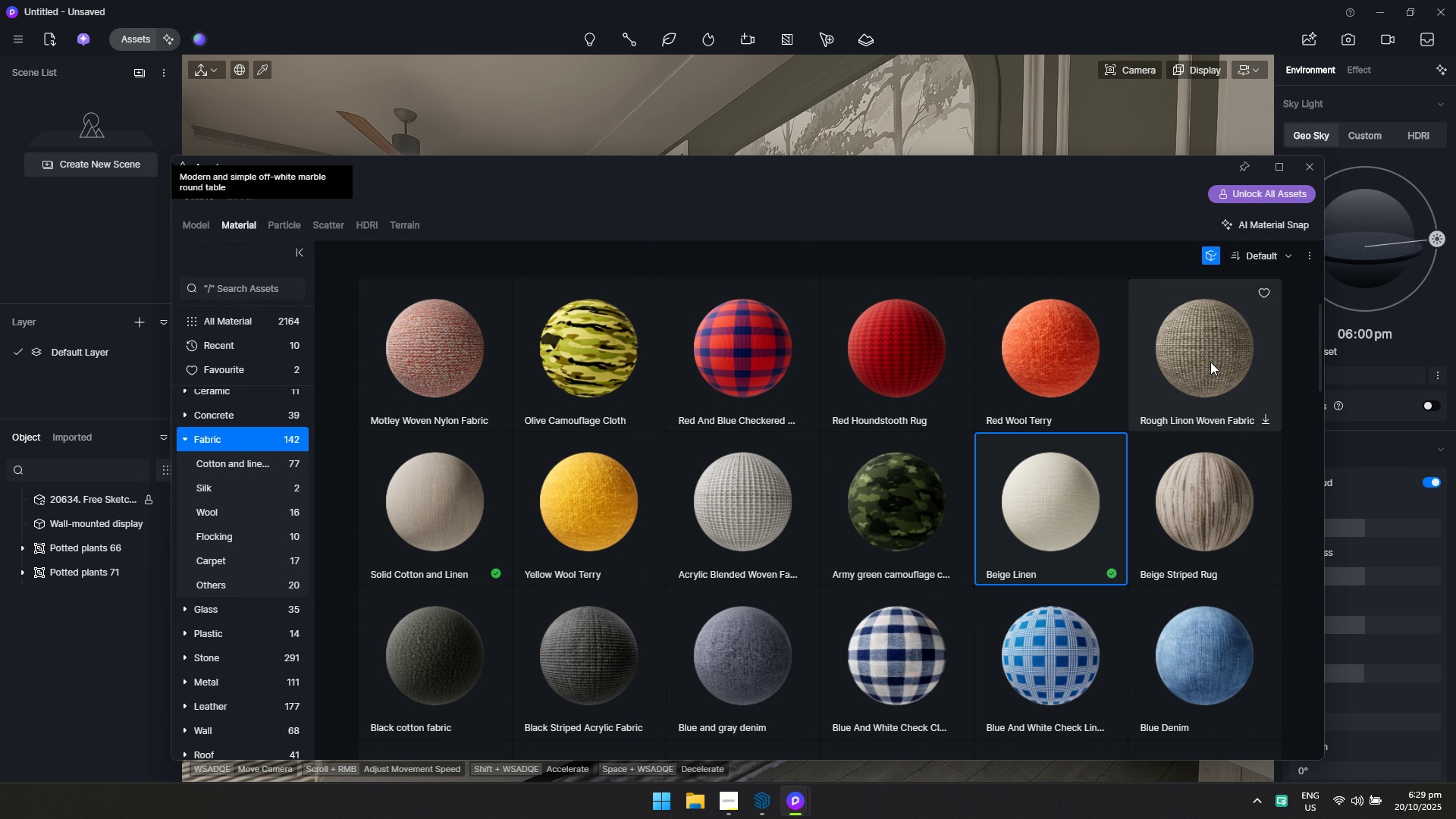 
left_click([1210, 358])
 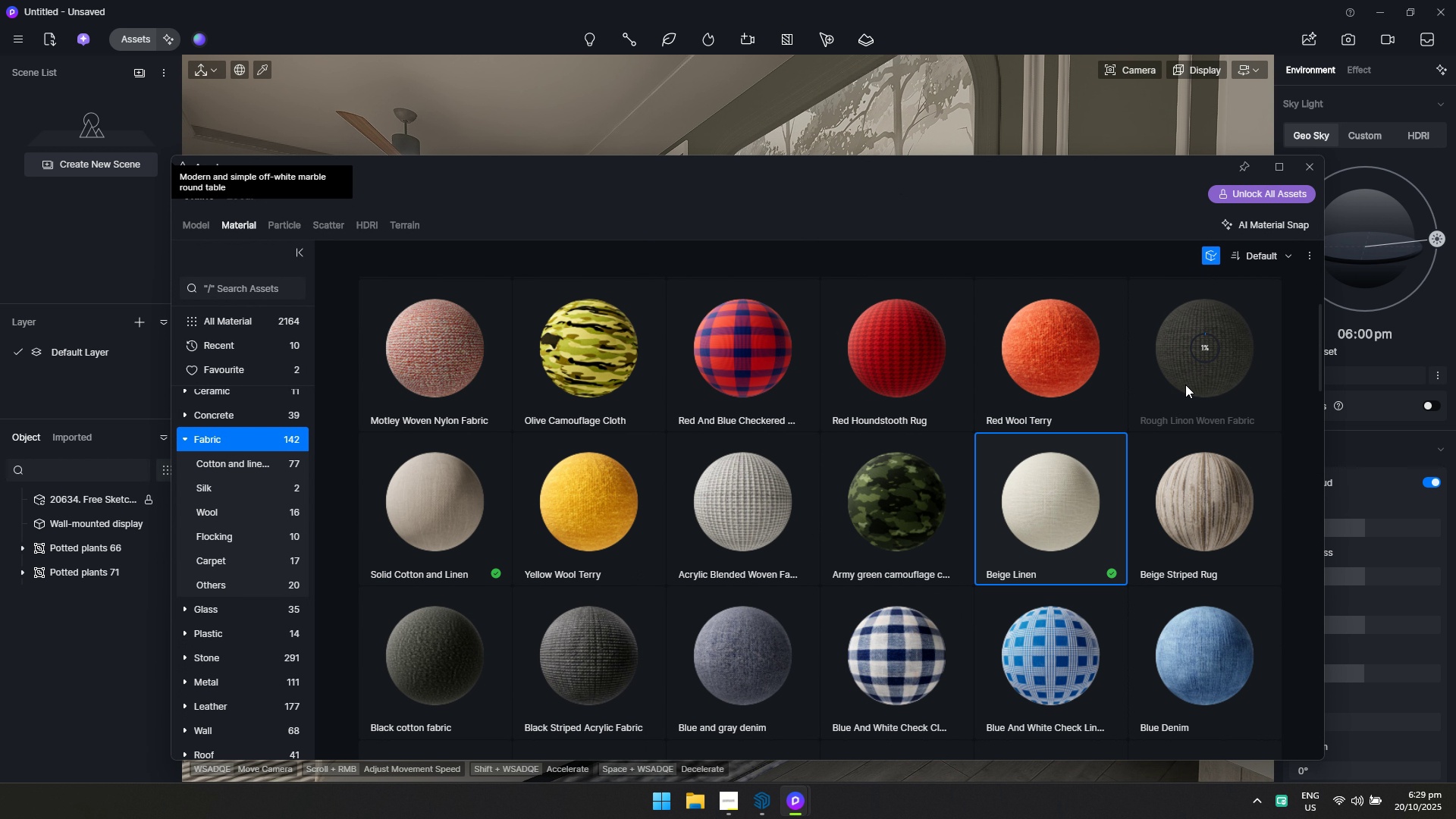 
scroll: coordinate [1191, 375], scroll_direction: down, amount: 3.0
 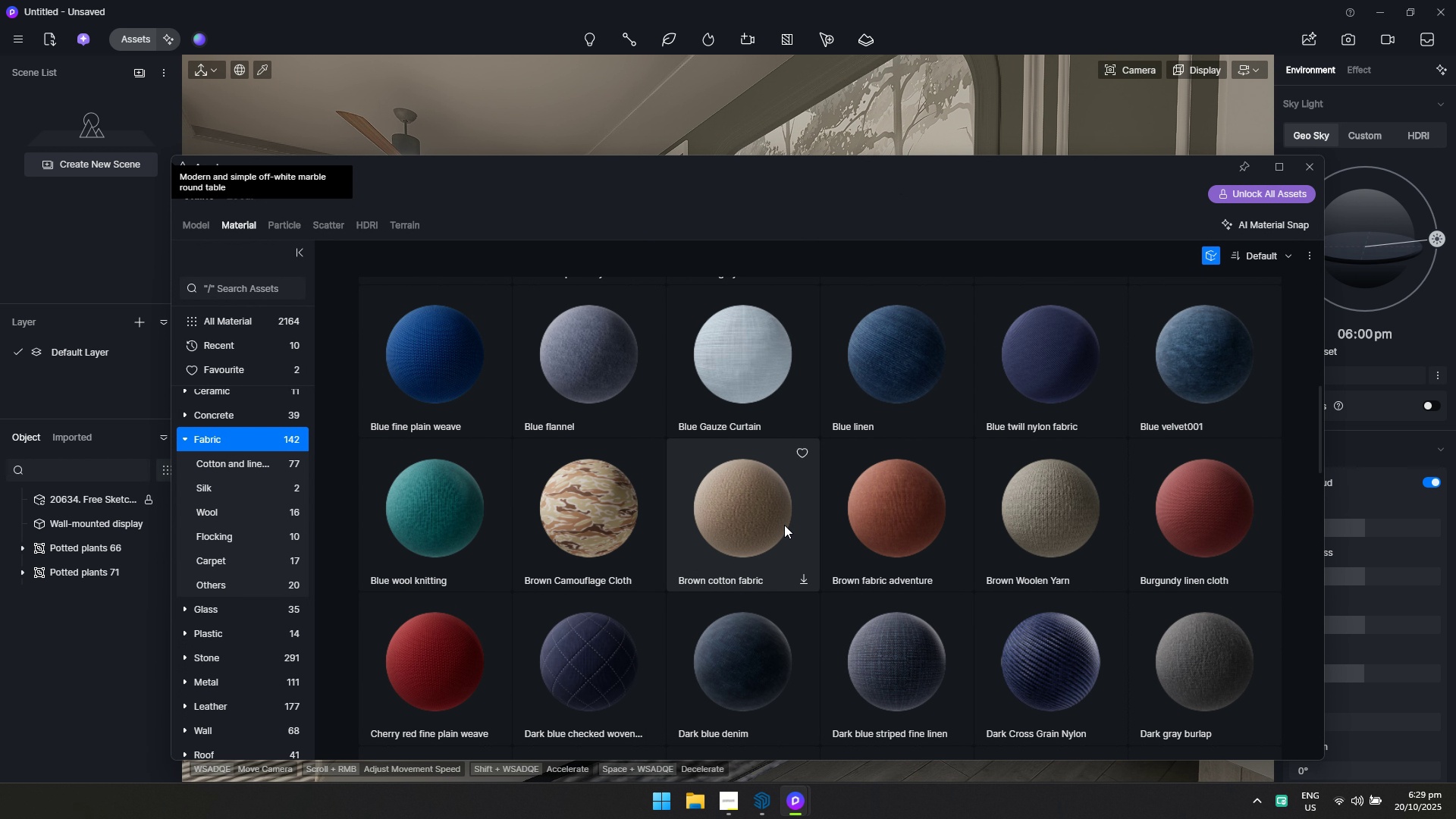 
left_click([783, 526])
 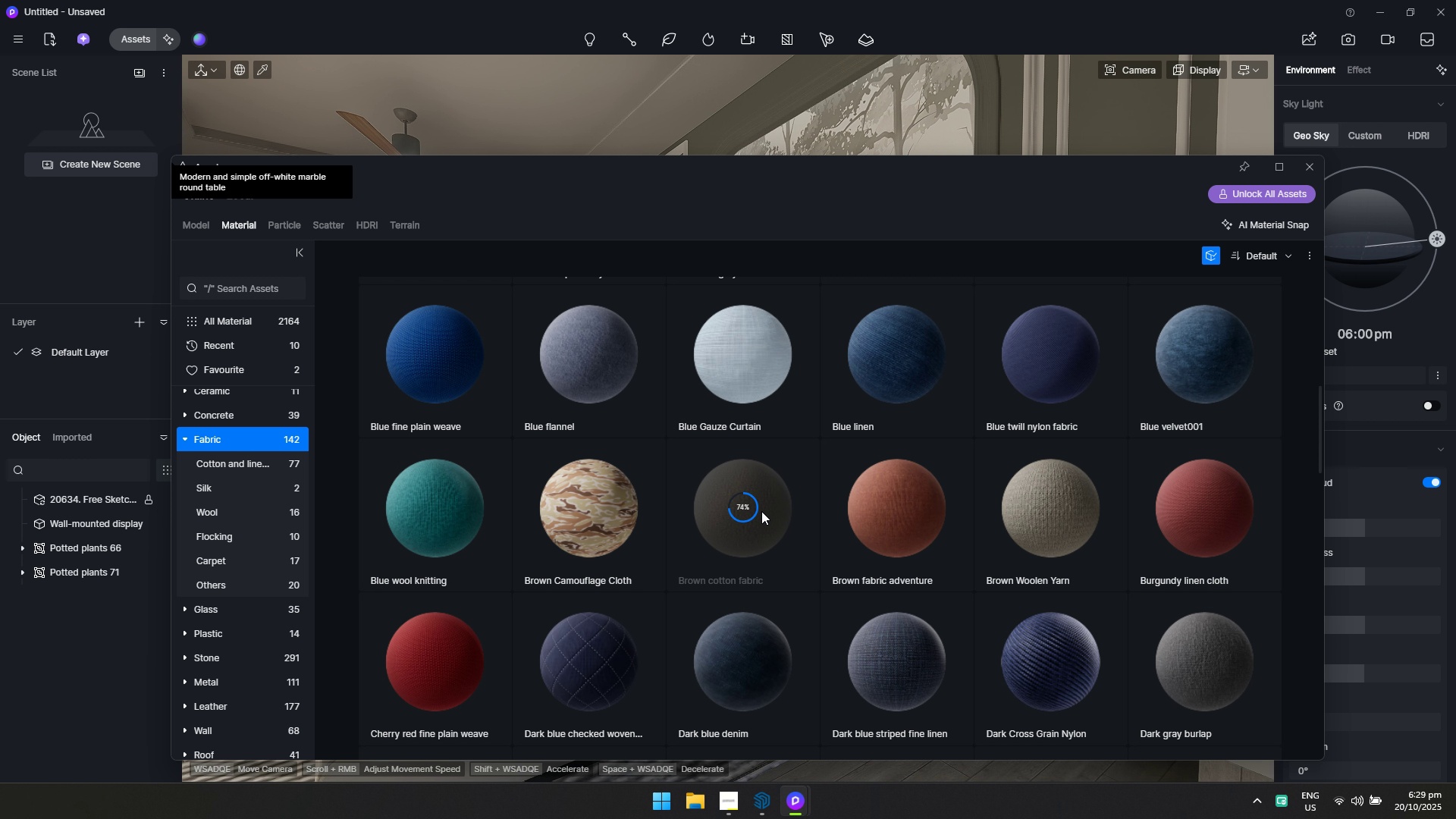 
left_click([761, 511])
 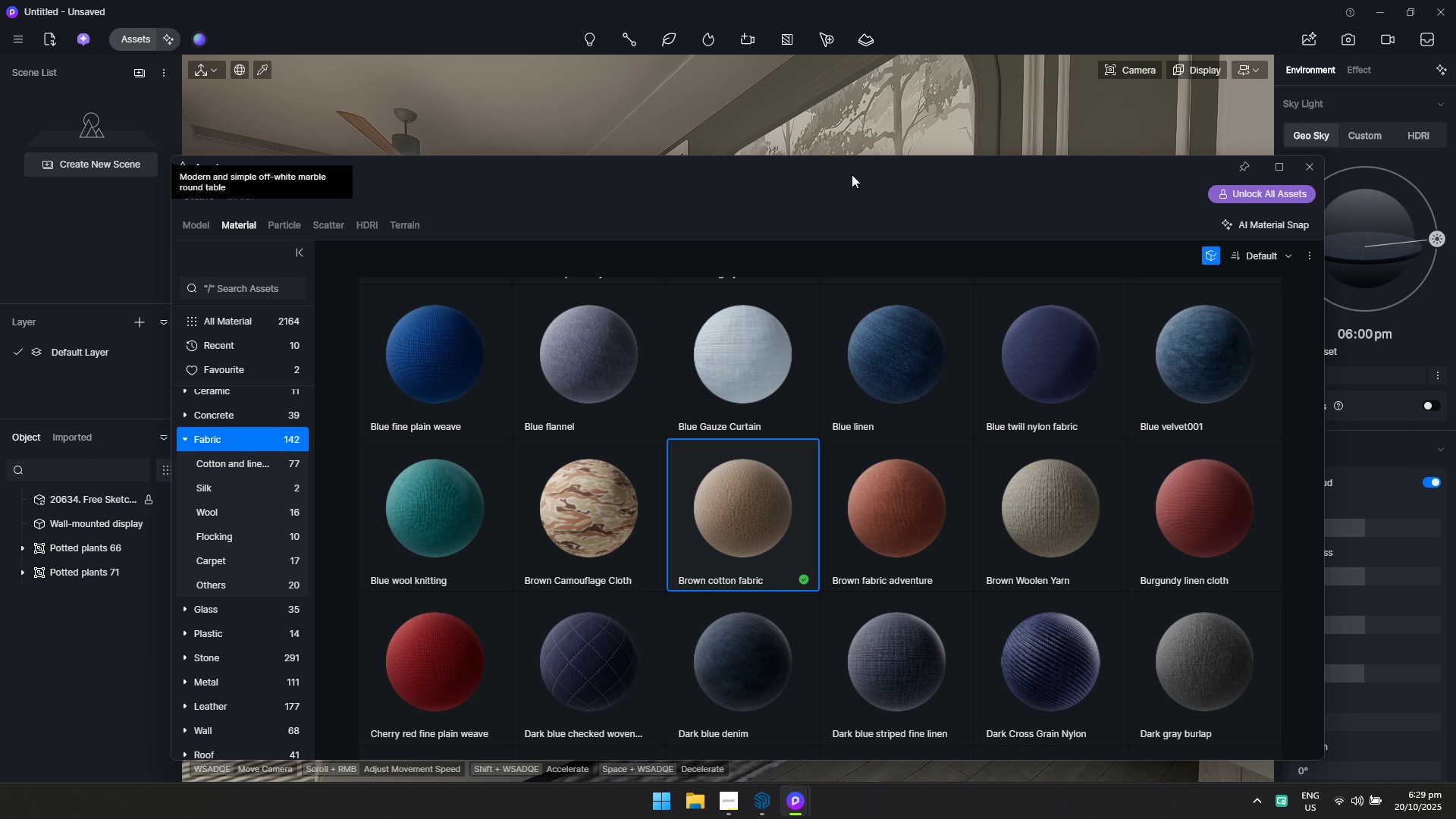 
left_click_drag(start_coordinate=[854, 169], to_coordinate=[709, 781])
 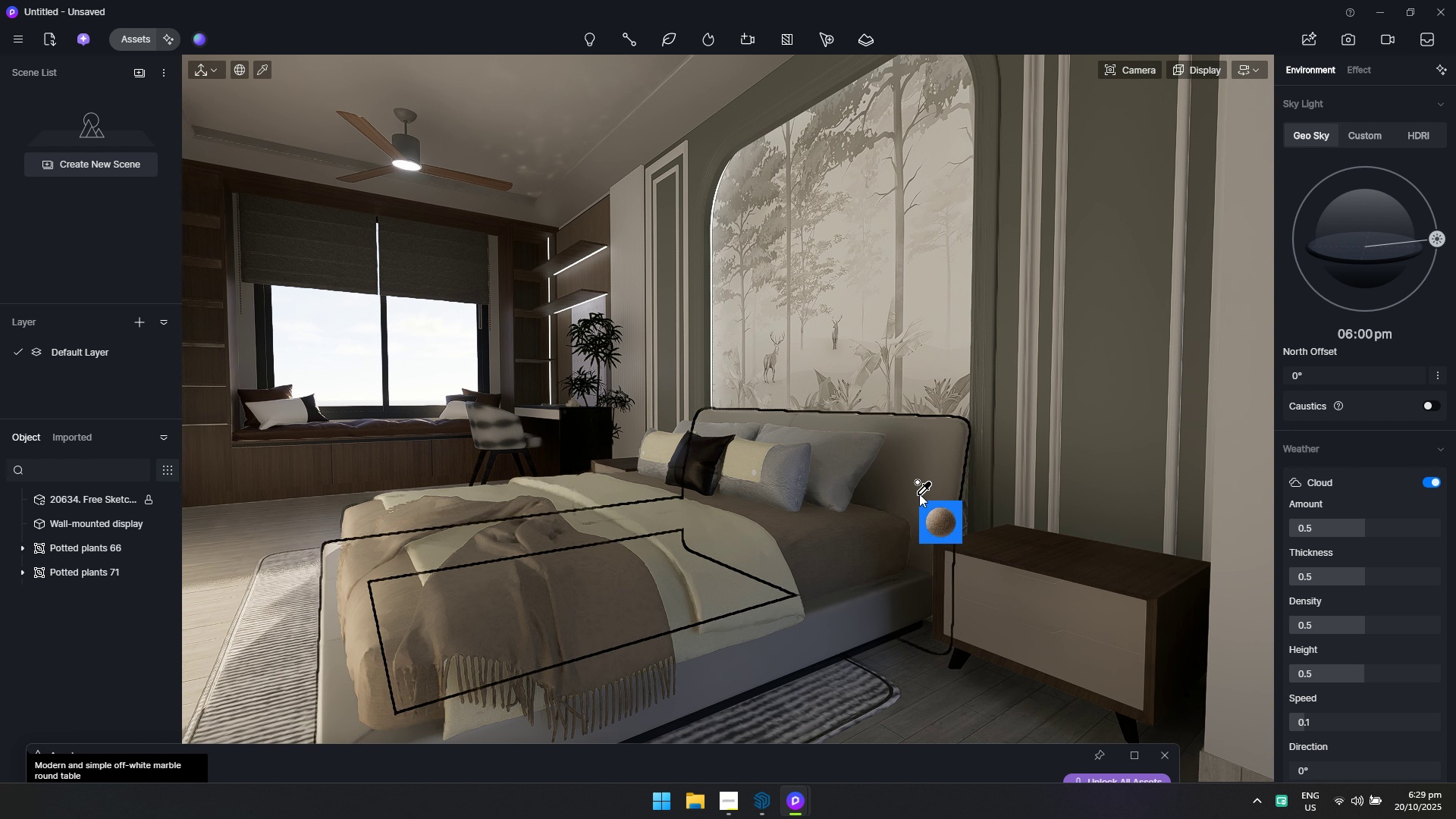 
left_click([919, 494])
 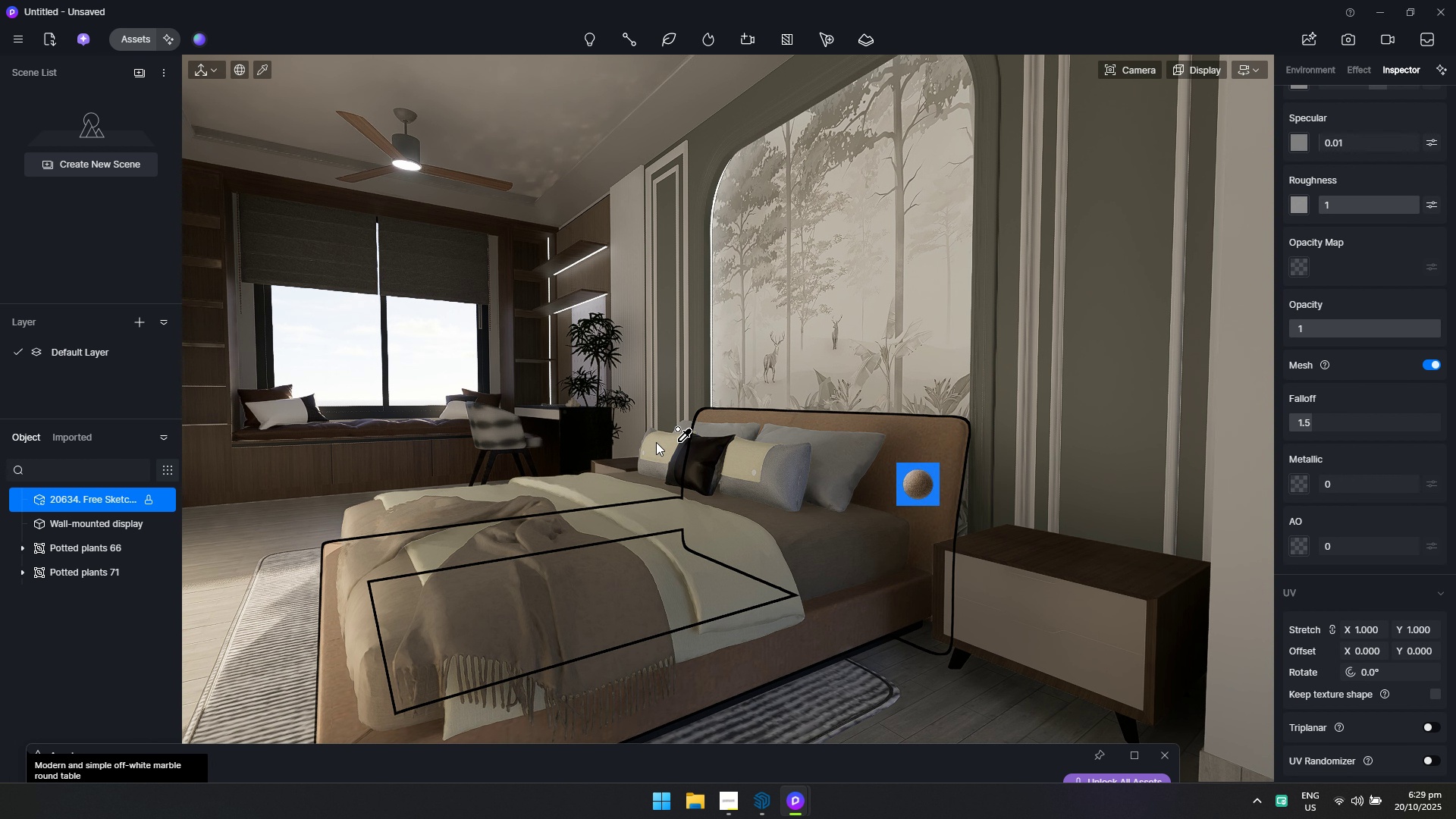 
wait(5.32)
 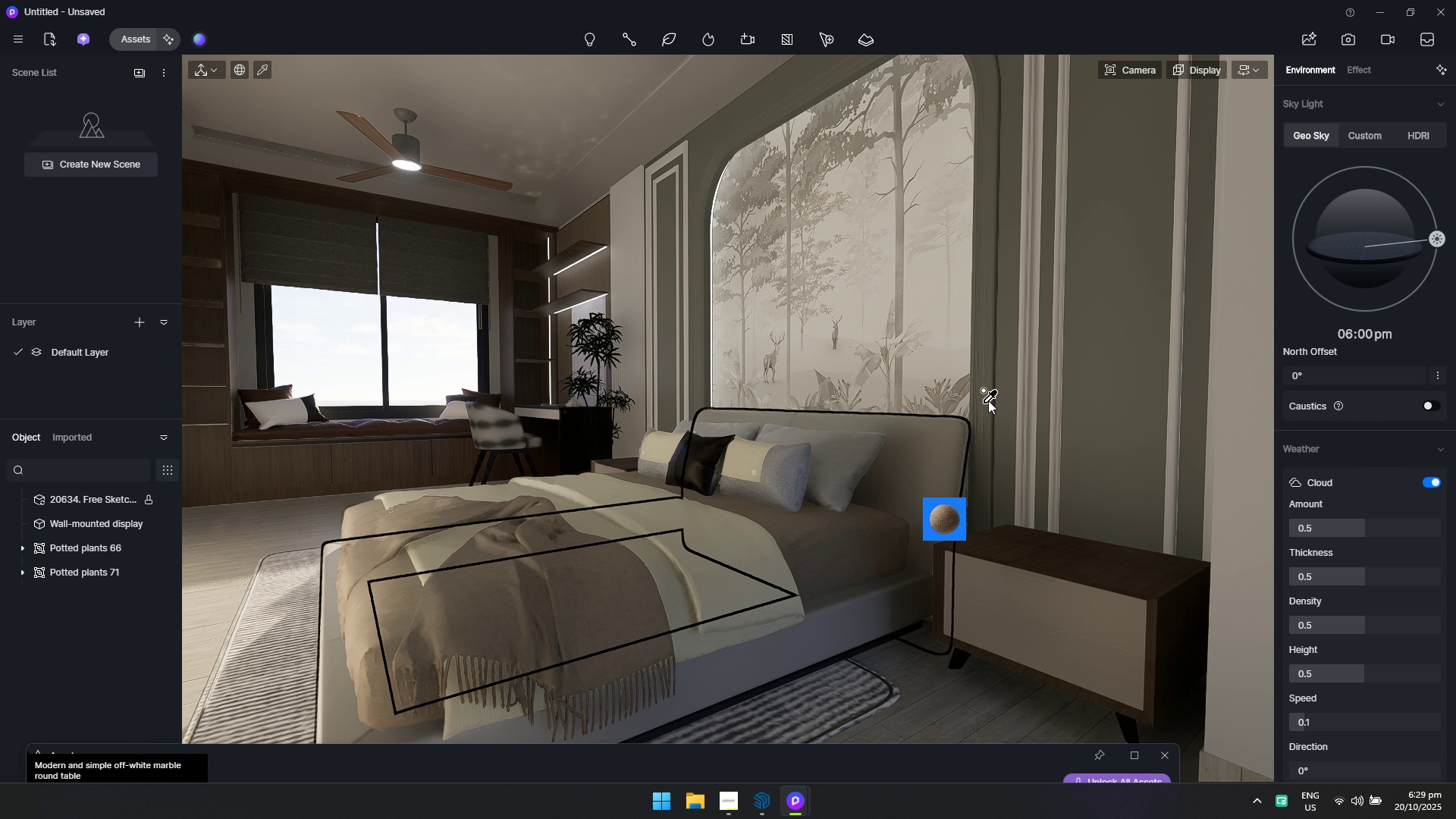 
key(Control+ControlLeft)
 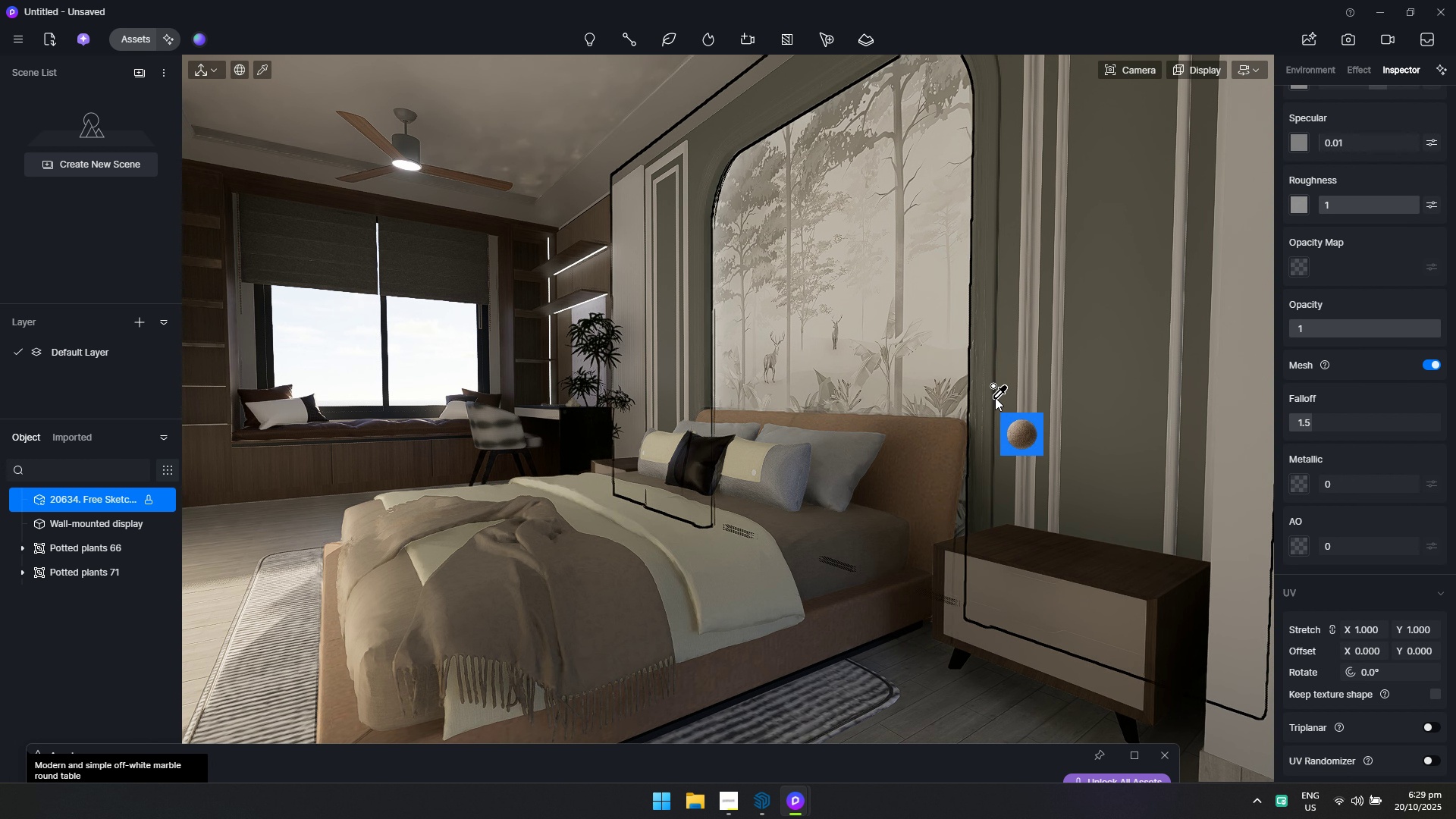 
key(Control+Z)
 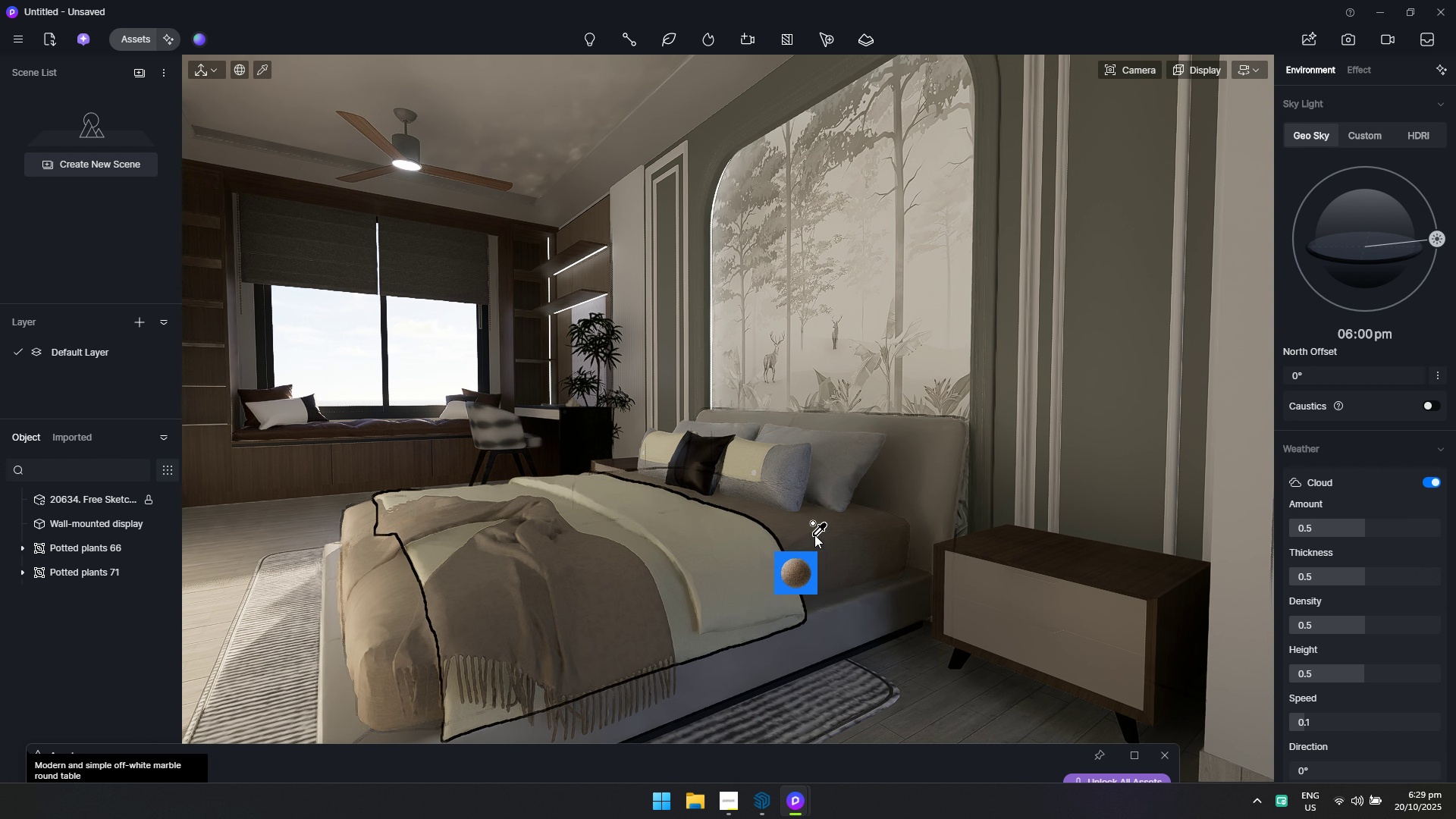 
left_click([814, 535])
 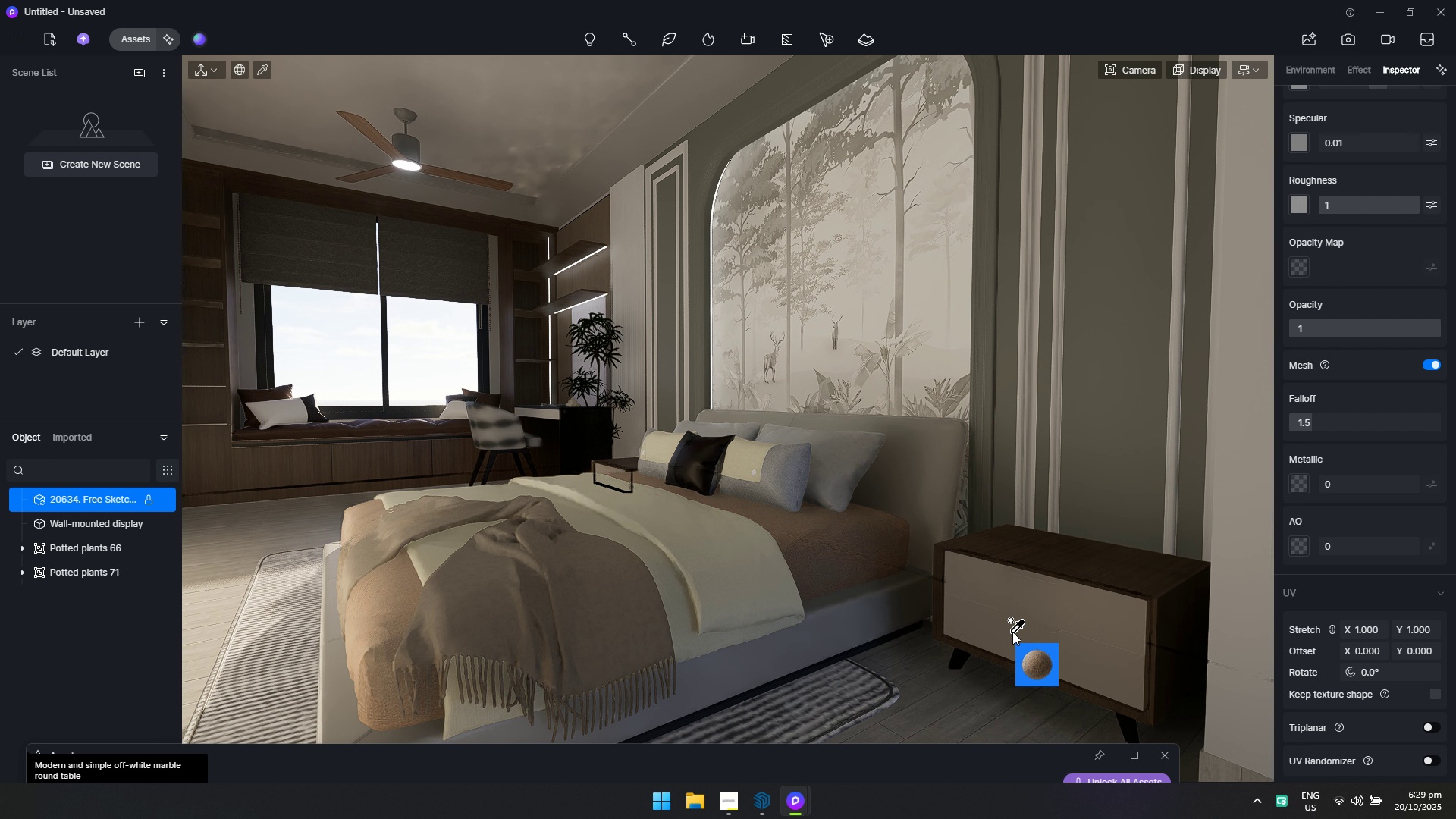 
key(Control+ControlLeft)
 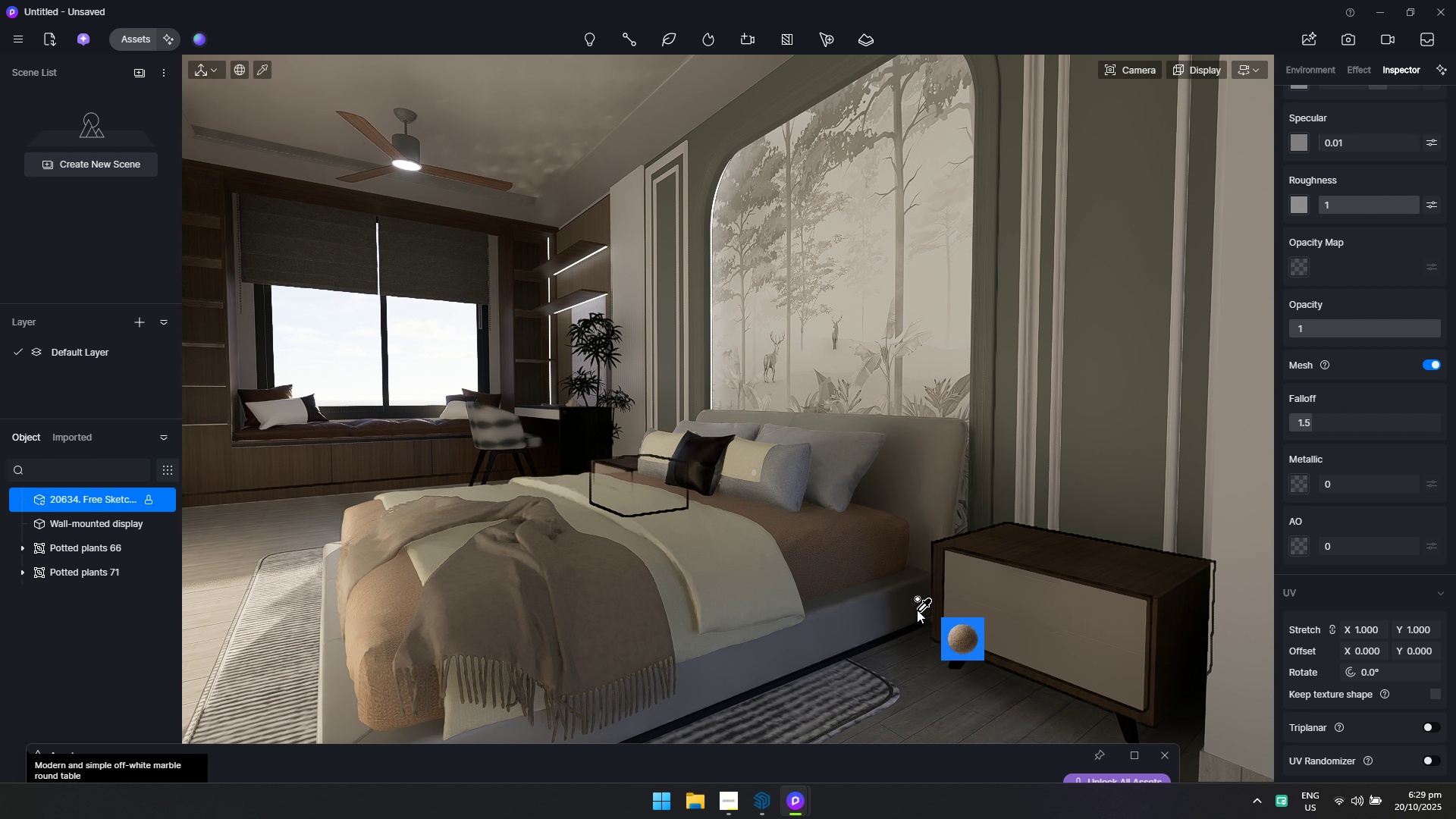 
key(Control+Z)
 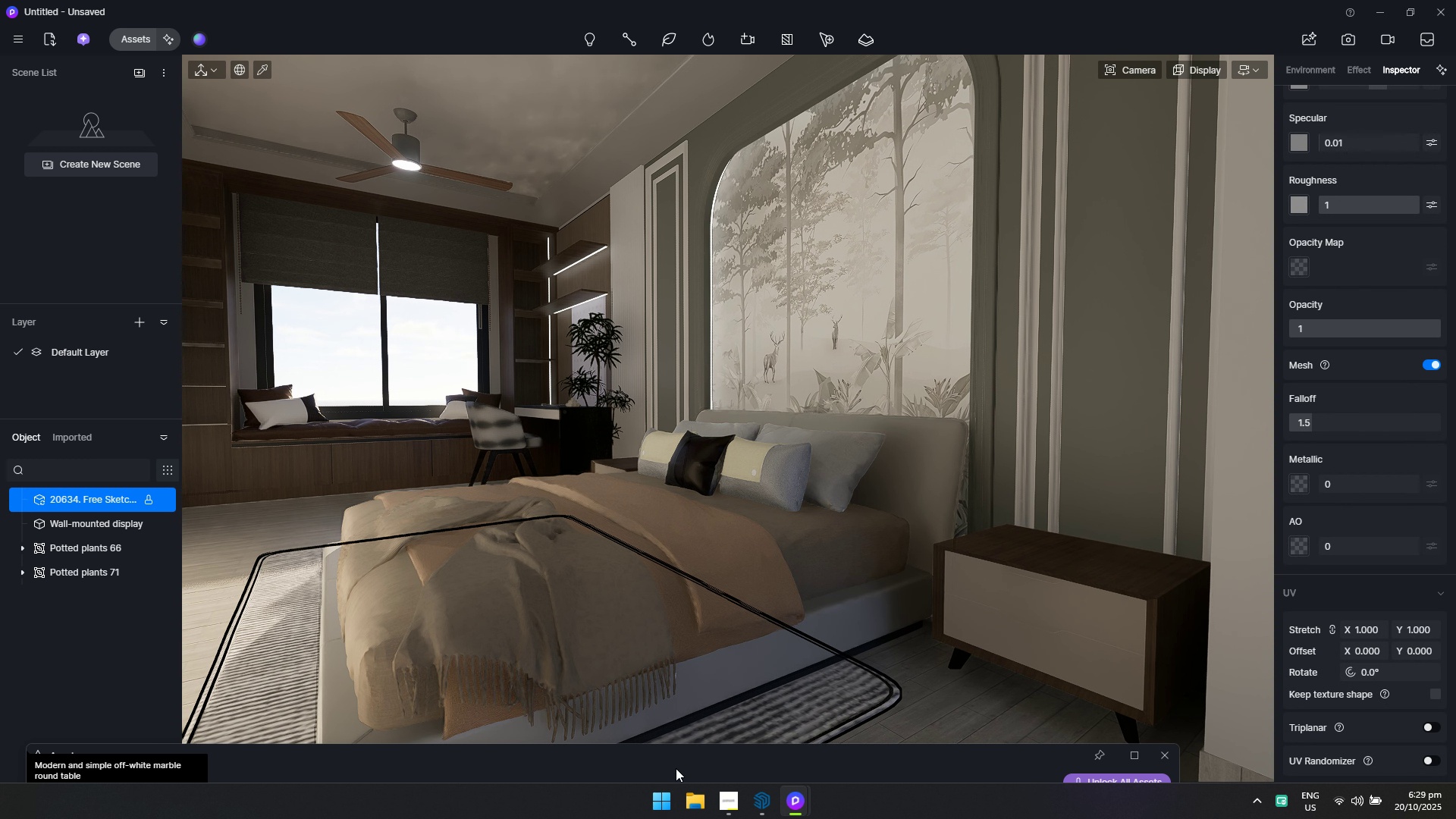 
key(Control+Z)
 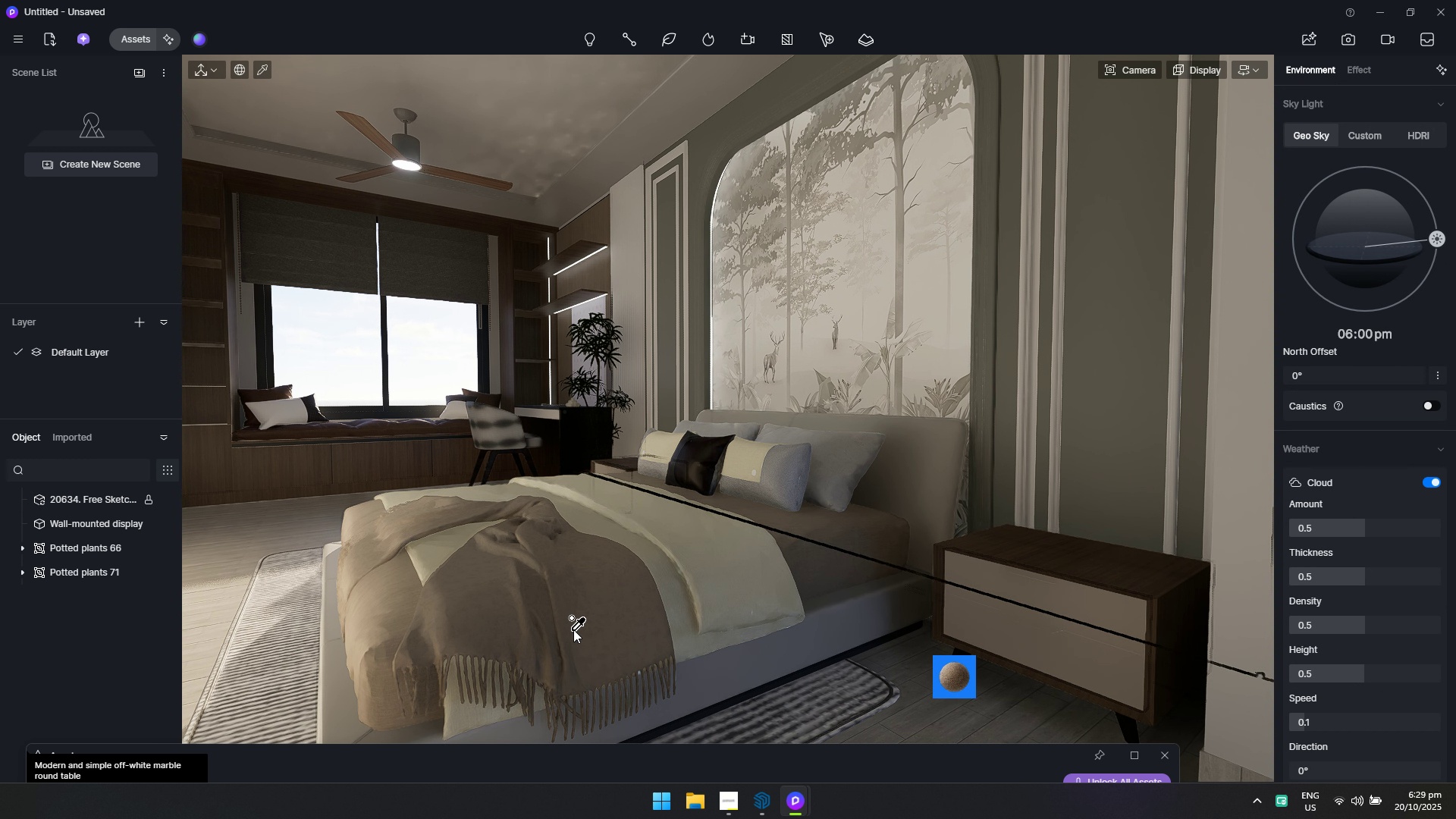 
left_click([573, 629])
 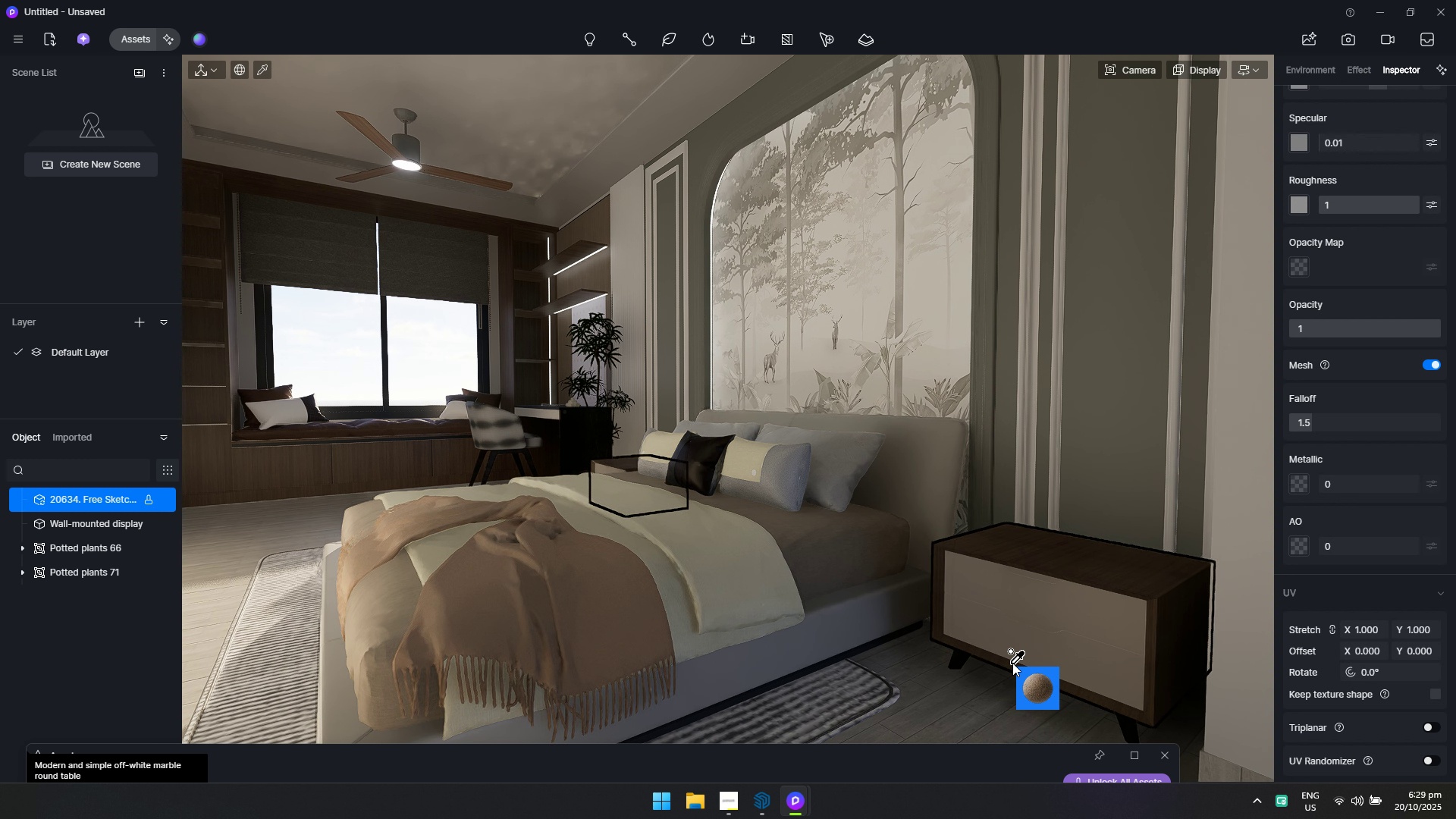 
key(Control+Z)
 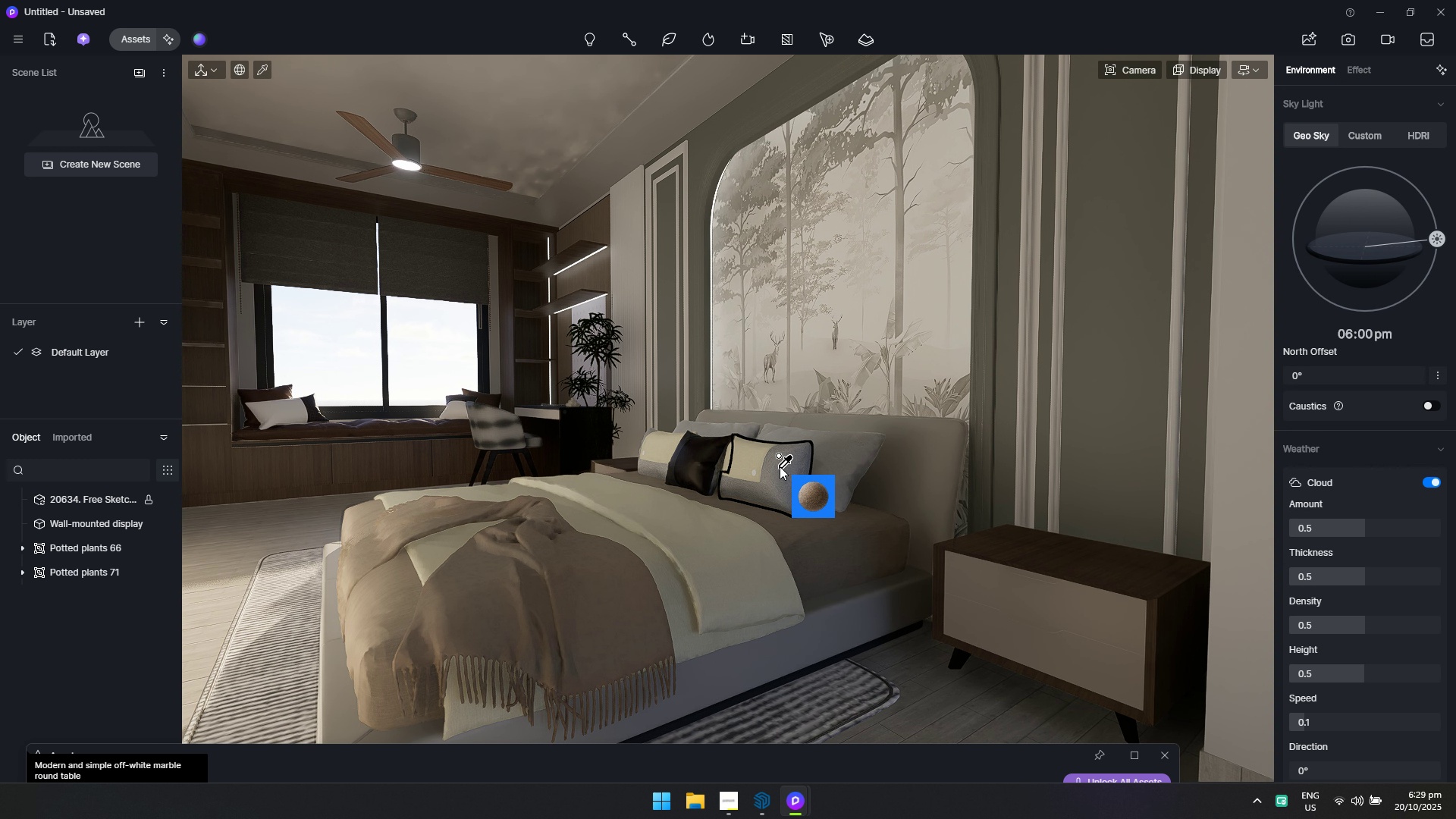 
left_click([758, 458])
 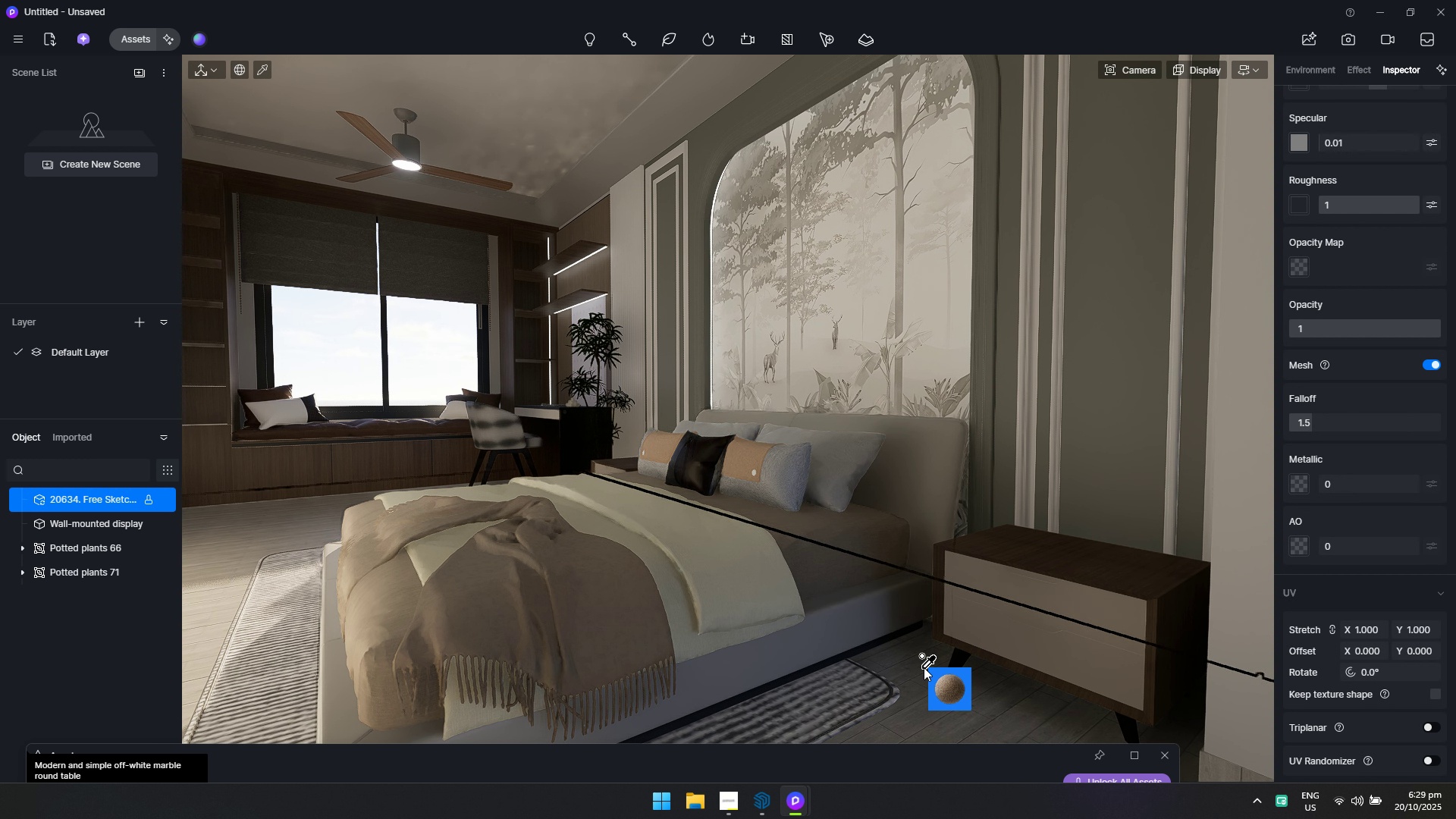 
key(Control+ControlLeft)
 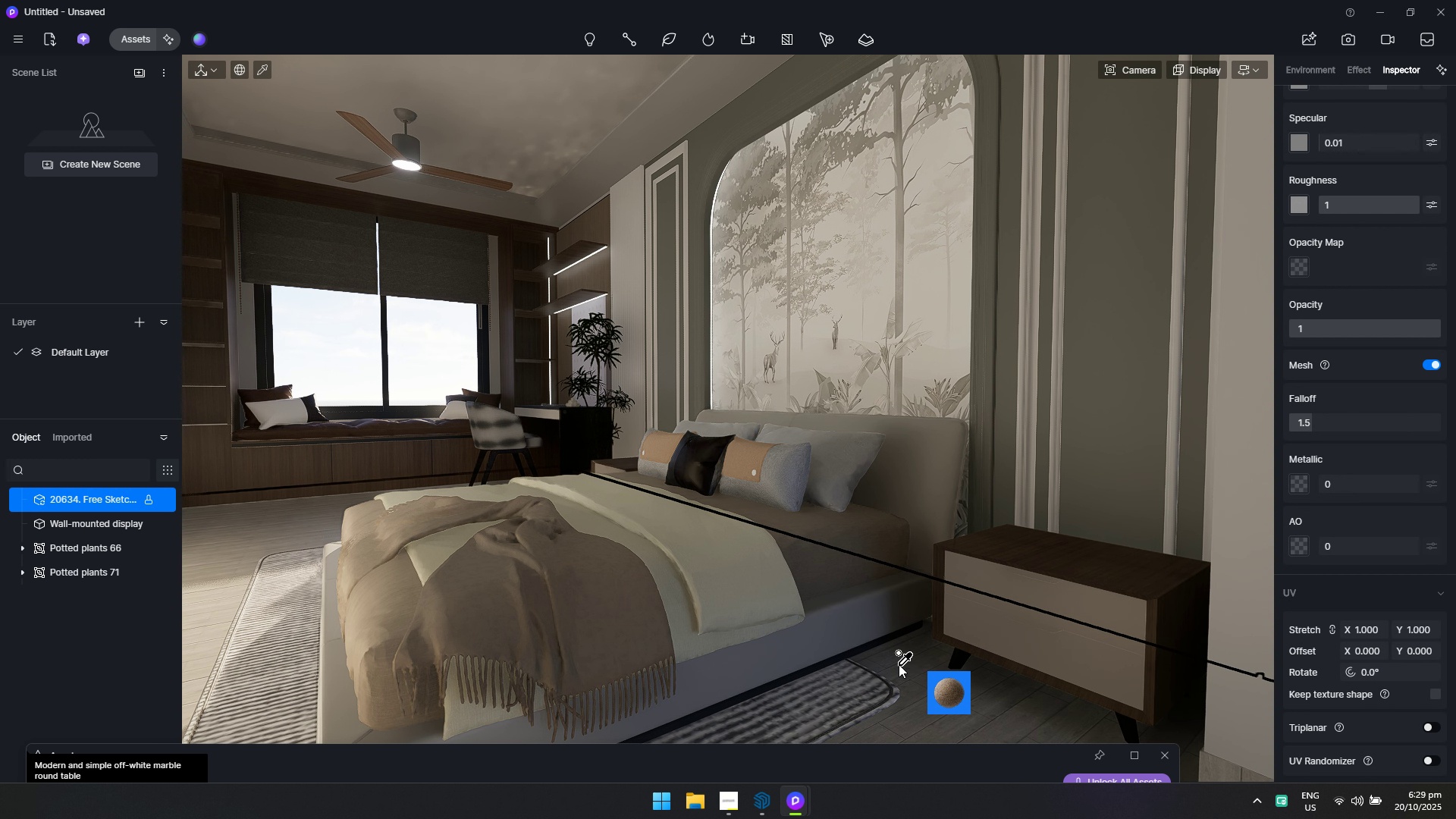 
key(Control+Z)
 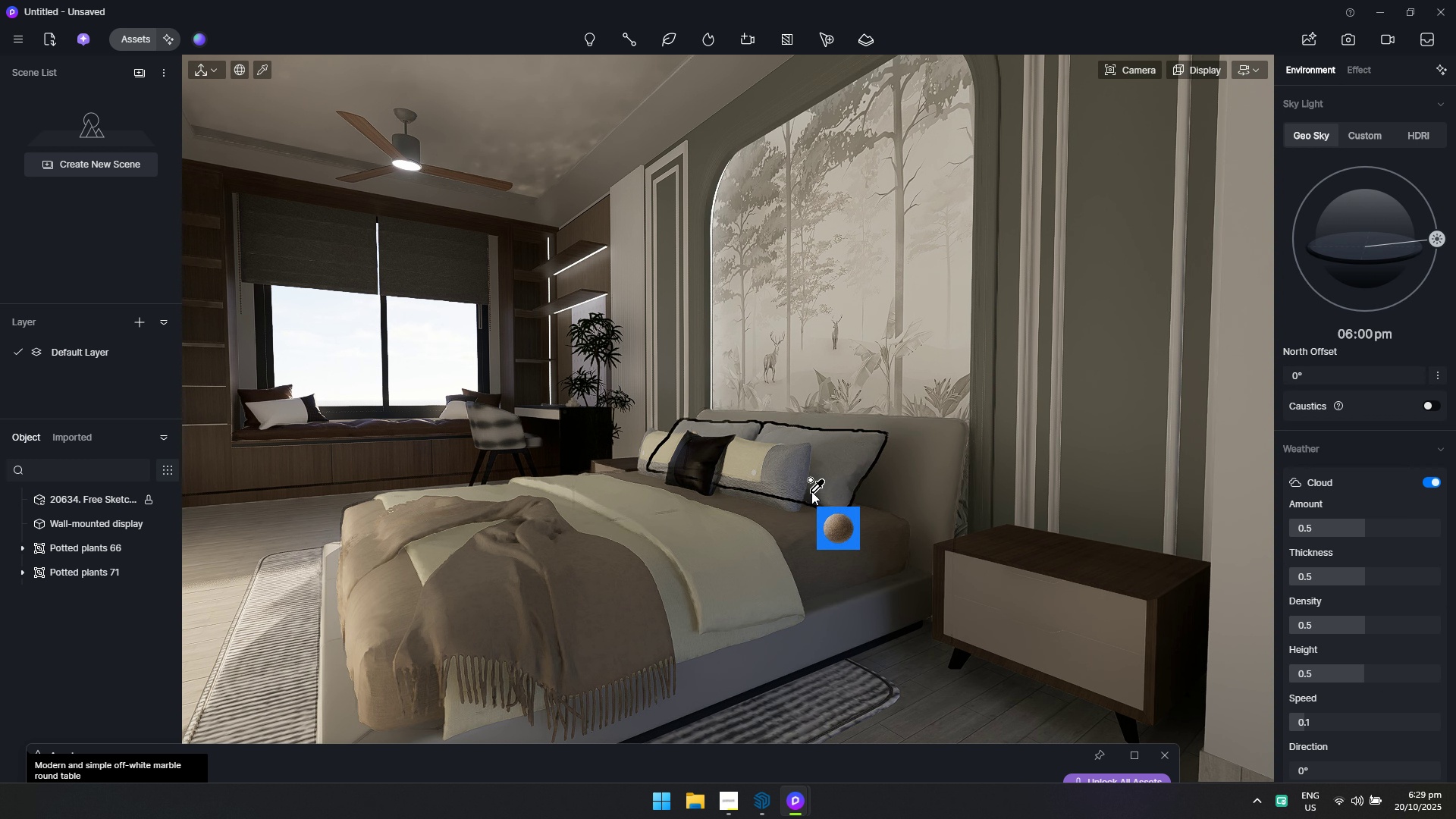 
left_click([811, 491])
 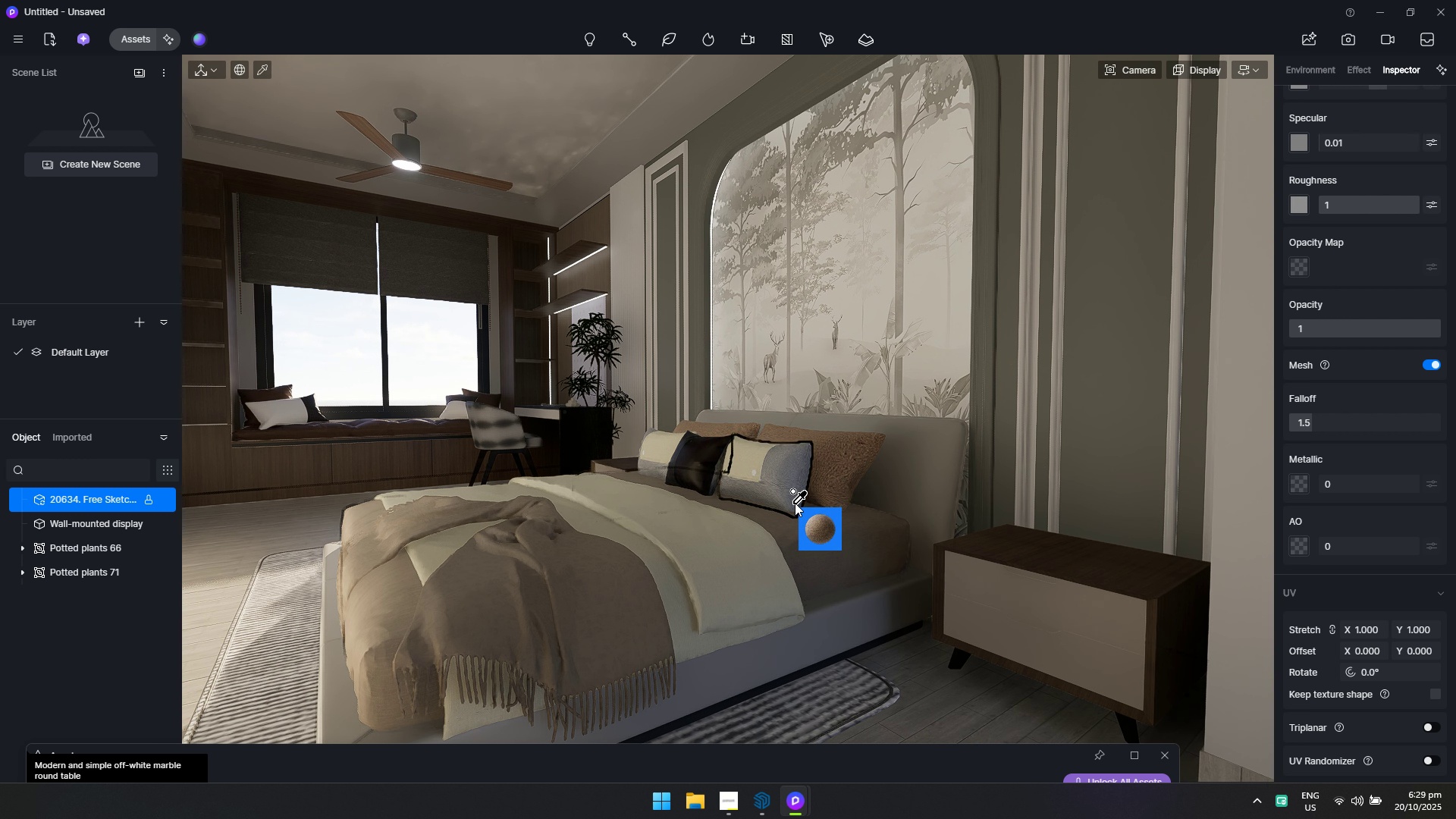 
key(Control+Z)
 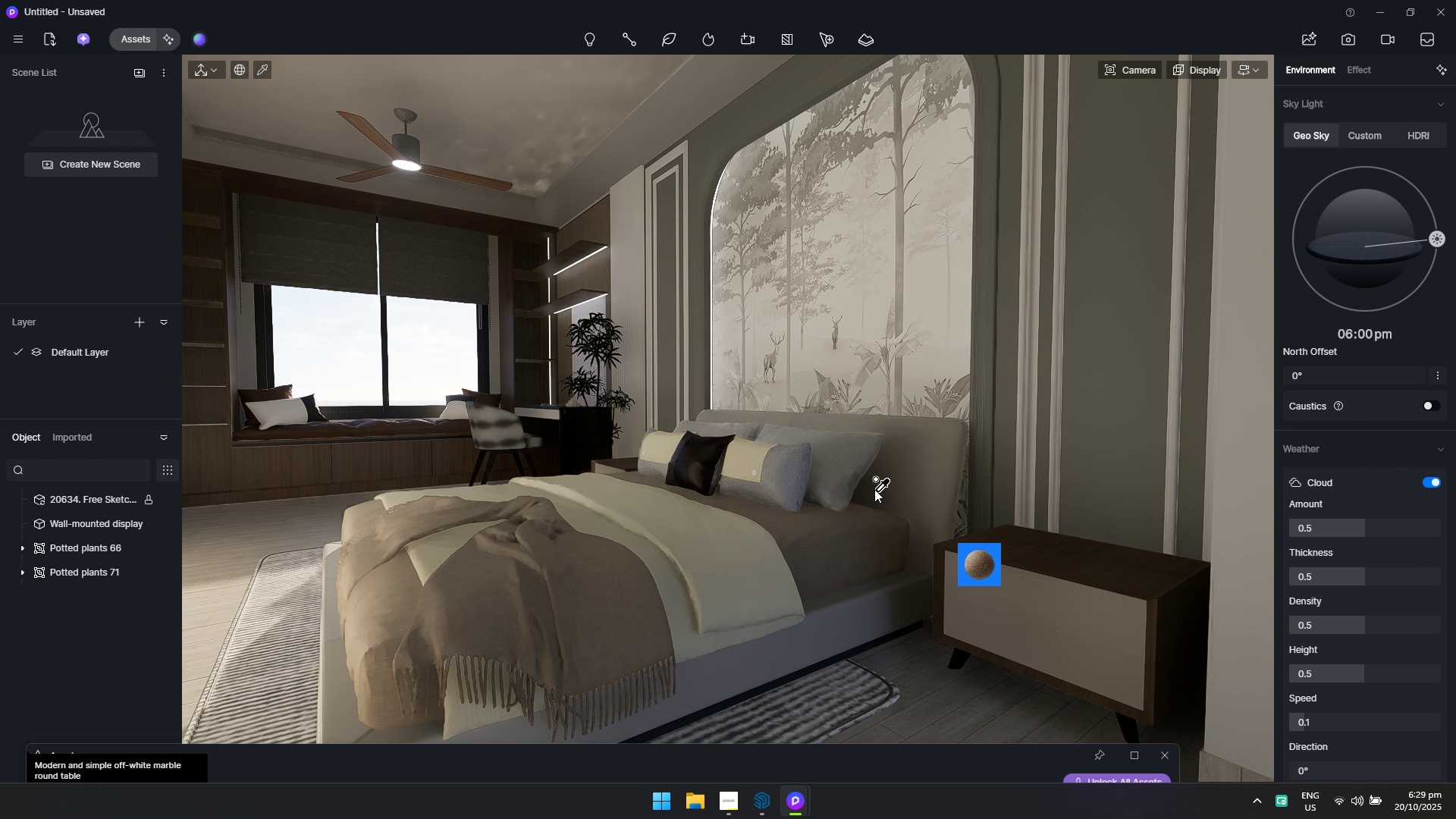 
left_click([855, 476])
 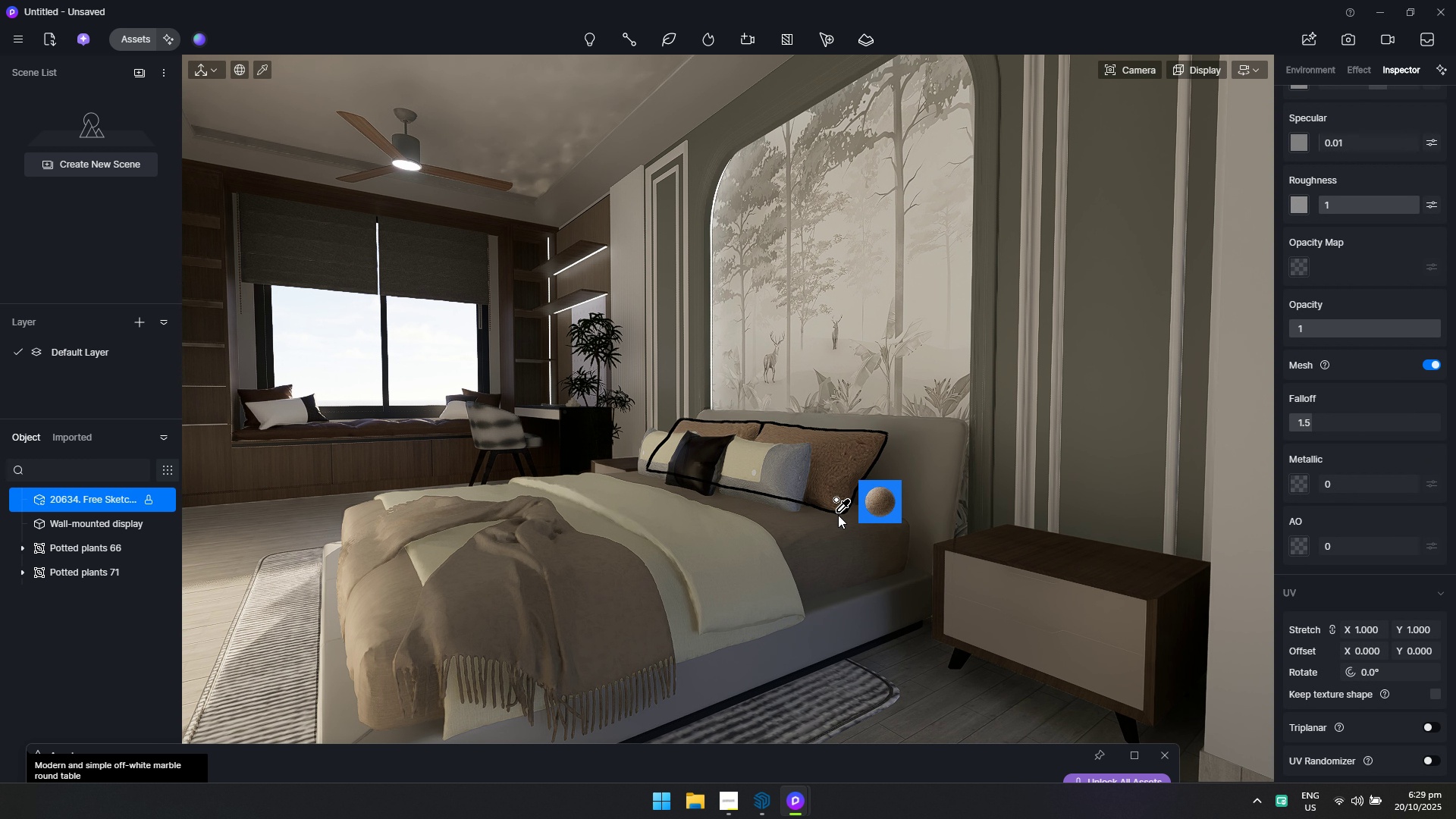 
key(Escape)
key(Escape)
type(aaaq)
key(Tab)
key(Tab)
 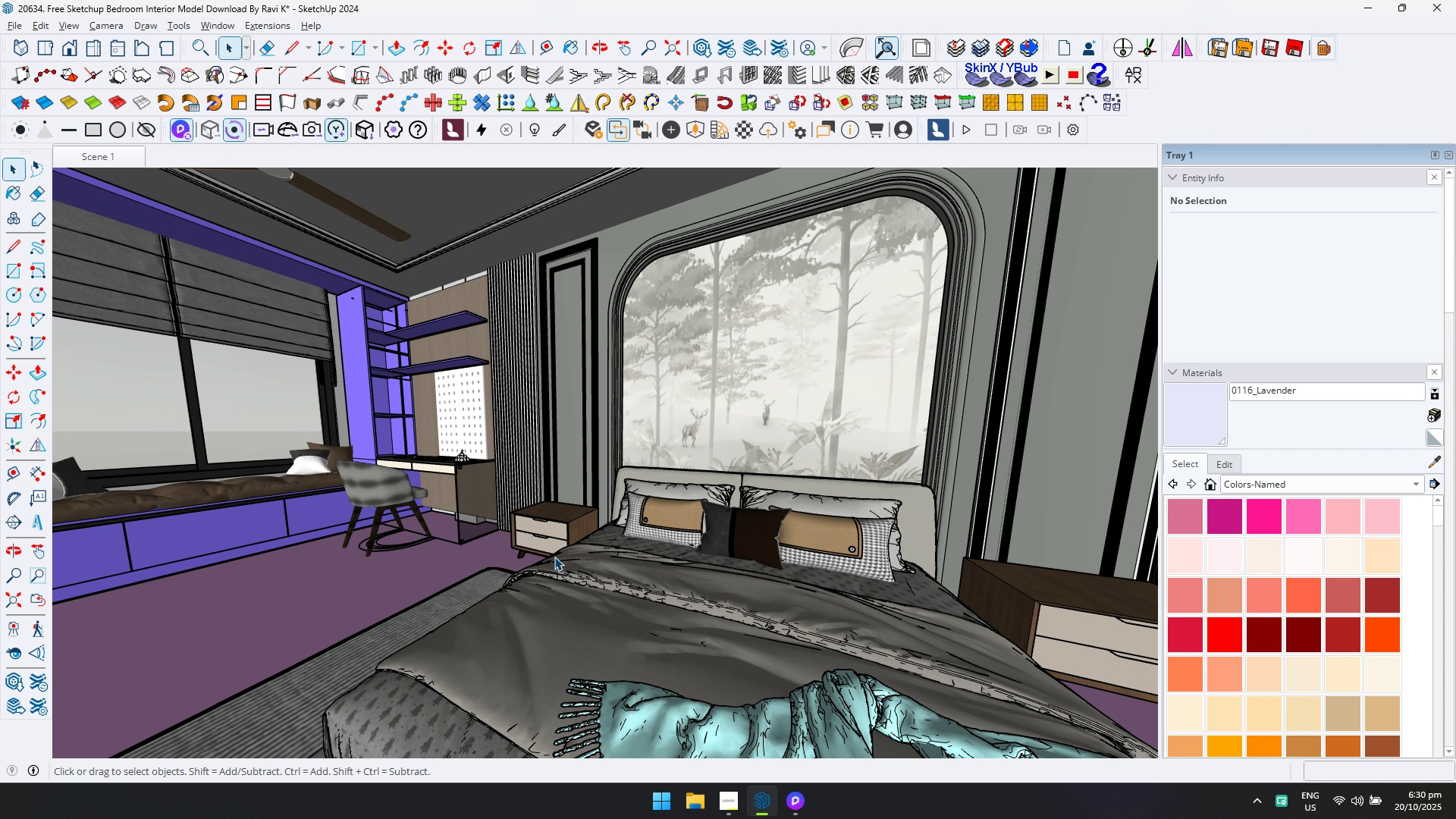 
hold_key(key=AltLeft, duration=0.57)
 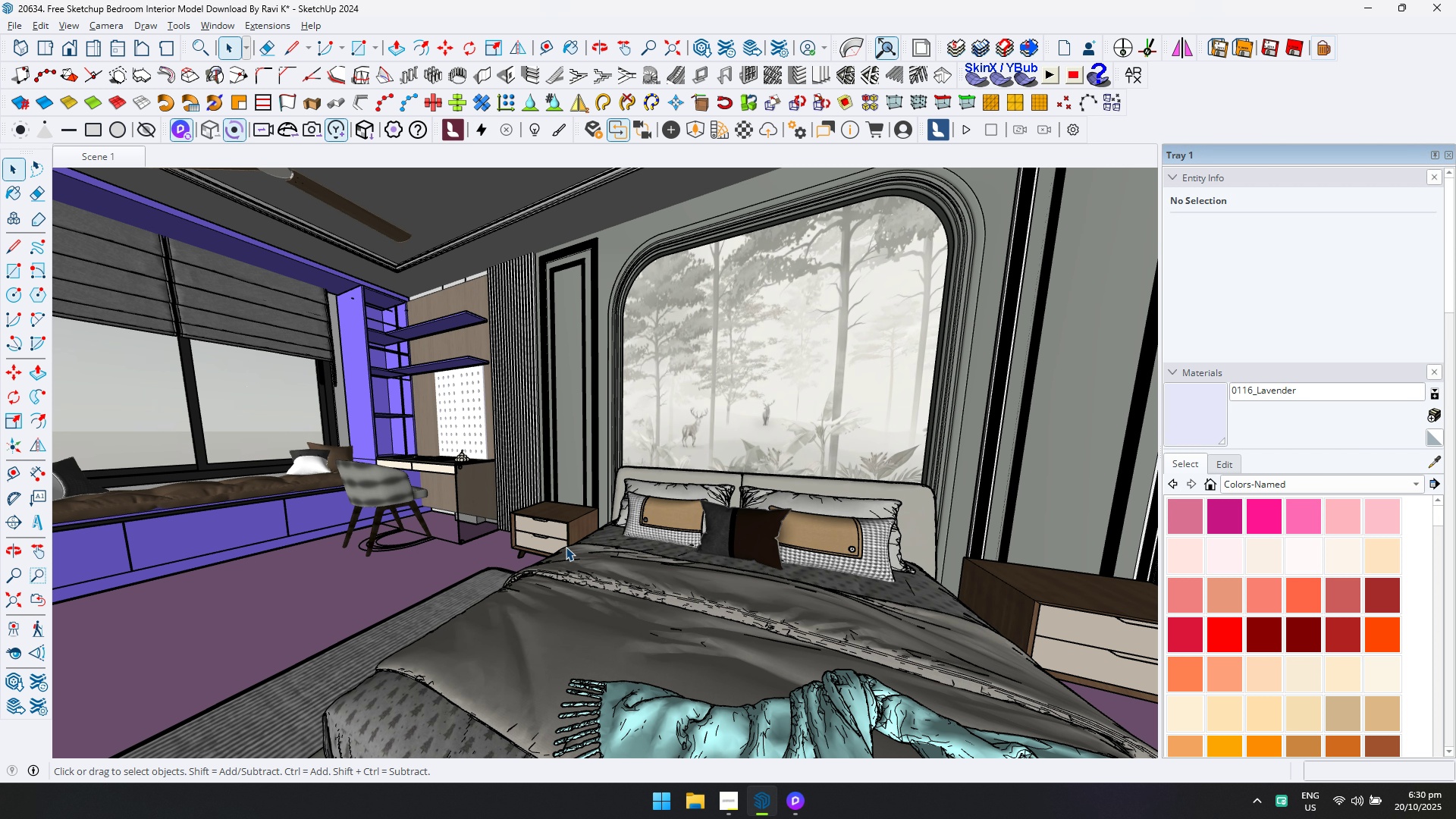 
scroll: coordinate [542, 567], scroll_direction: up, amount: 6.0
 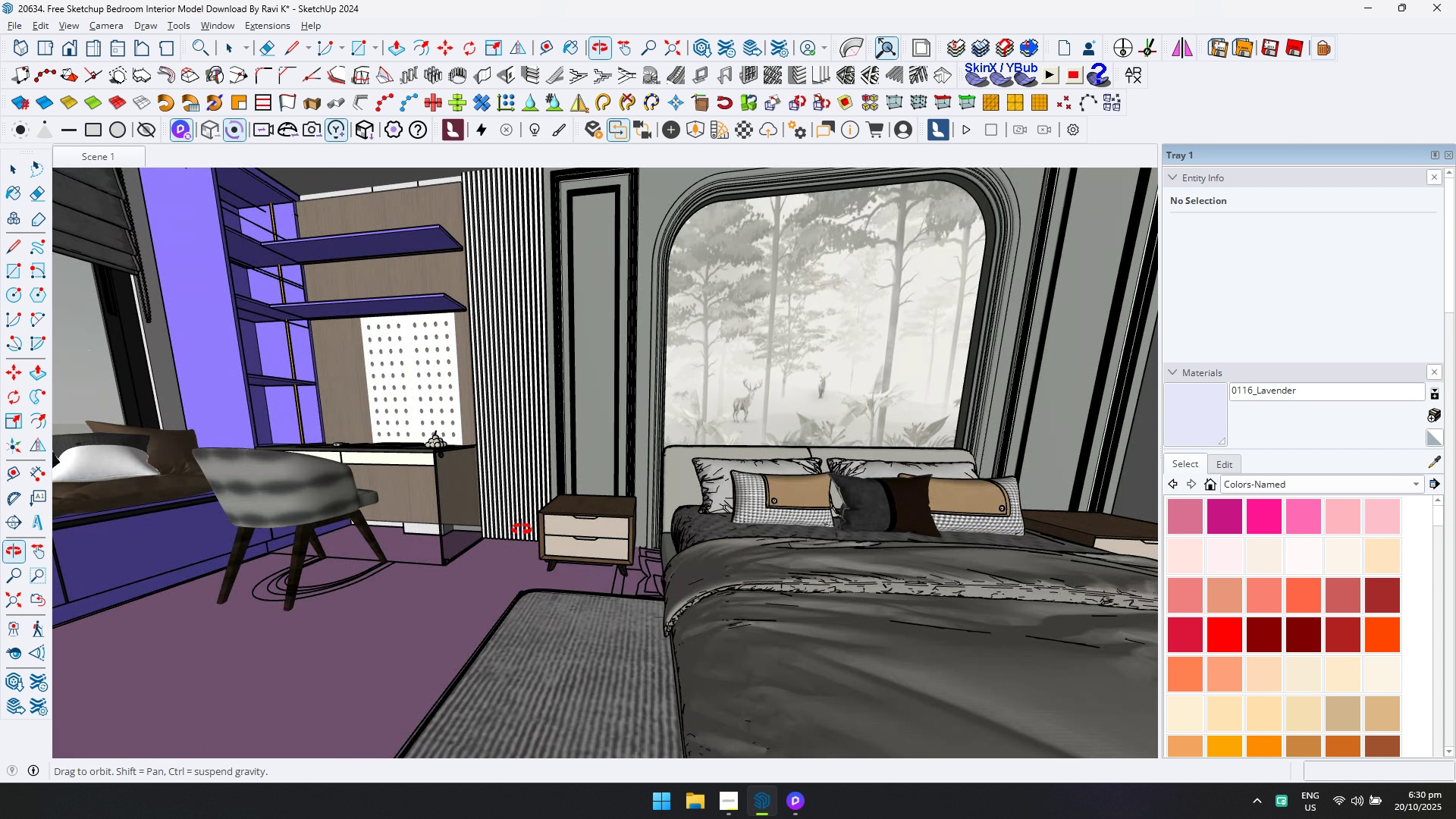 
hold_key(key=ShiftLeft, duration=0.37)
 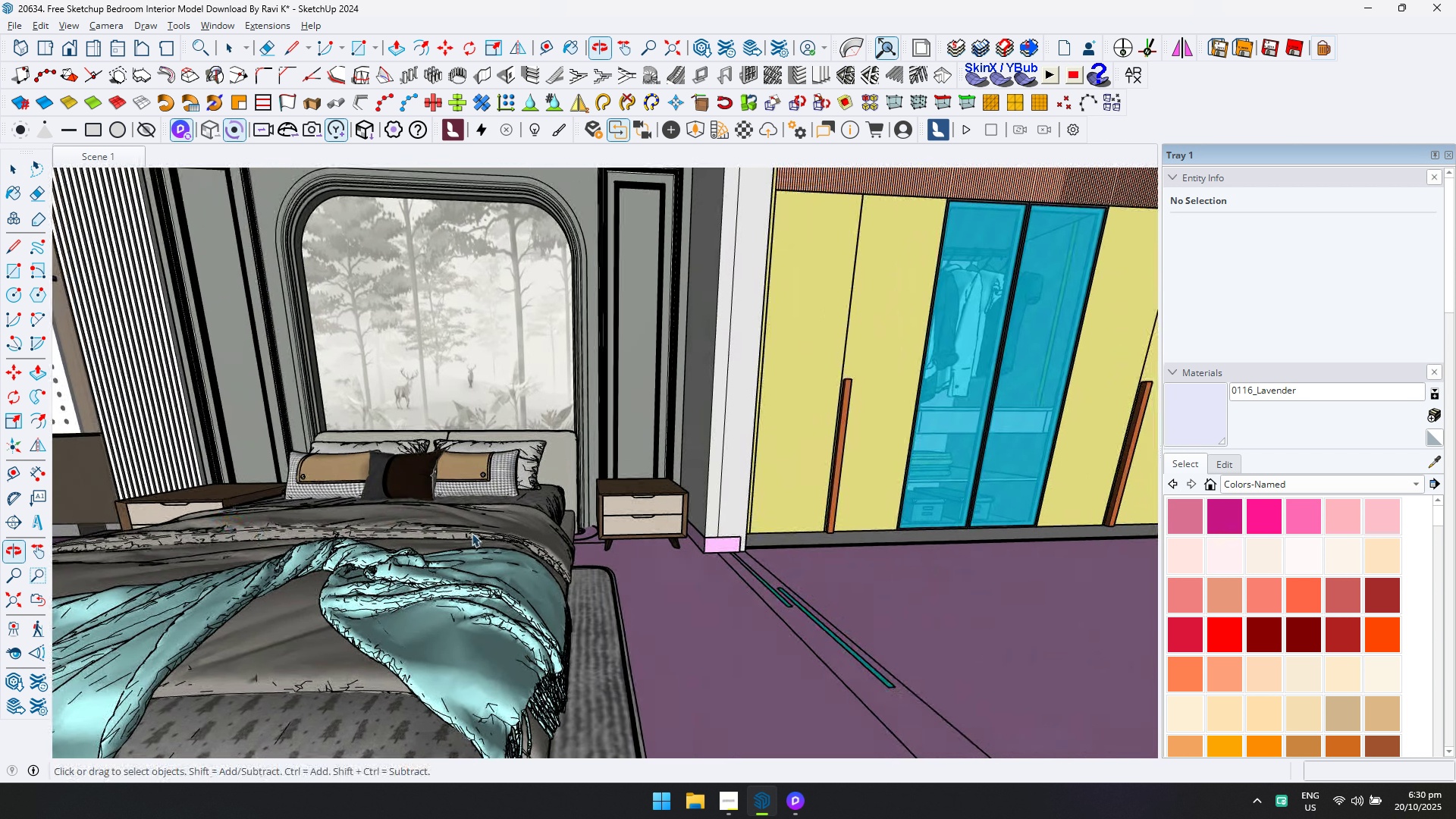 
scroll: coordinate [839, 538], scroll_direction: up, amount: 16.0
 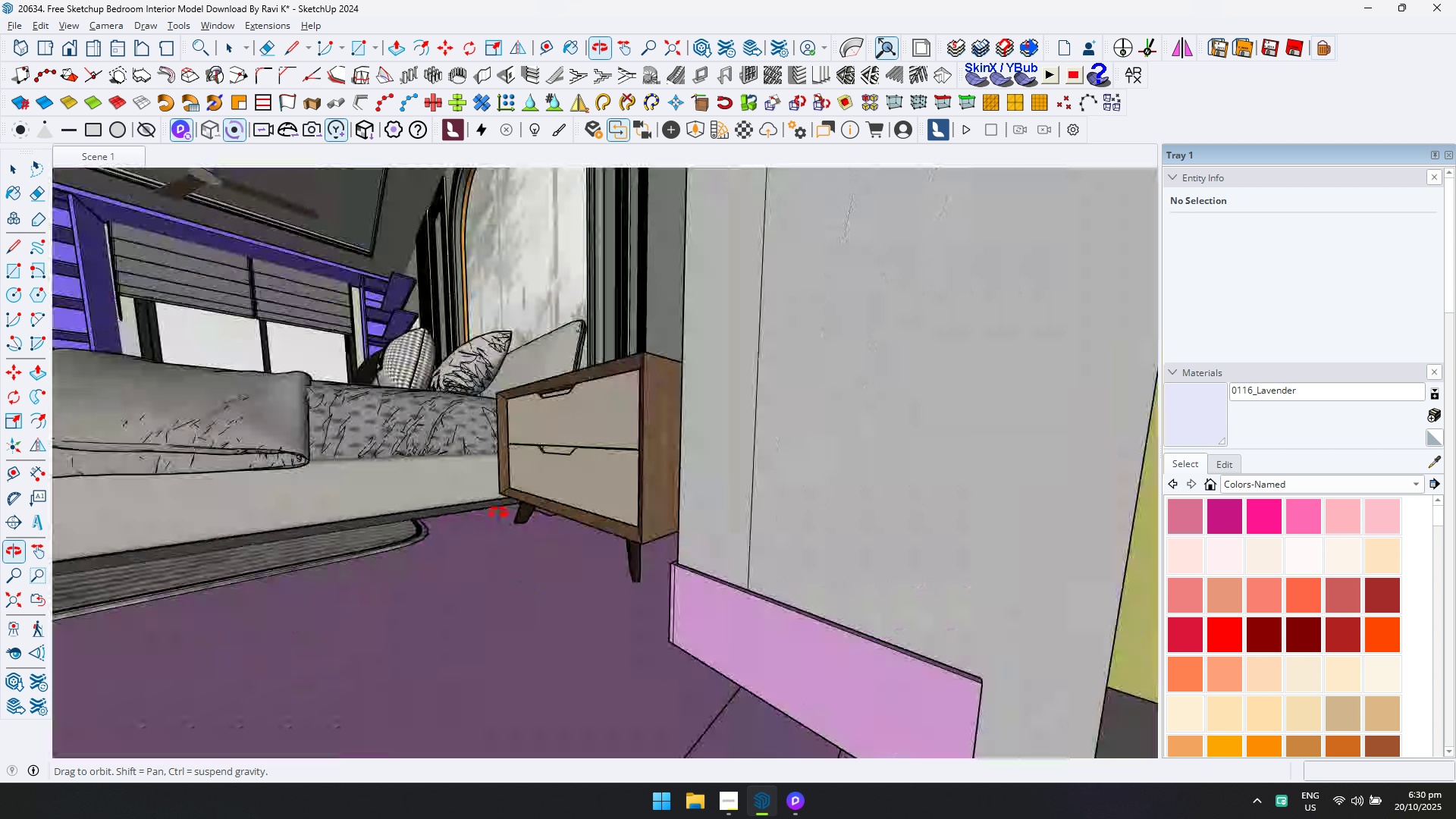 
scroll: coordinate [657, 579], scroll_direction: down, amount: 4.0
 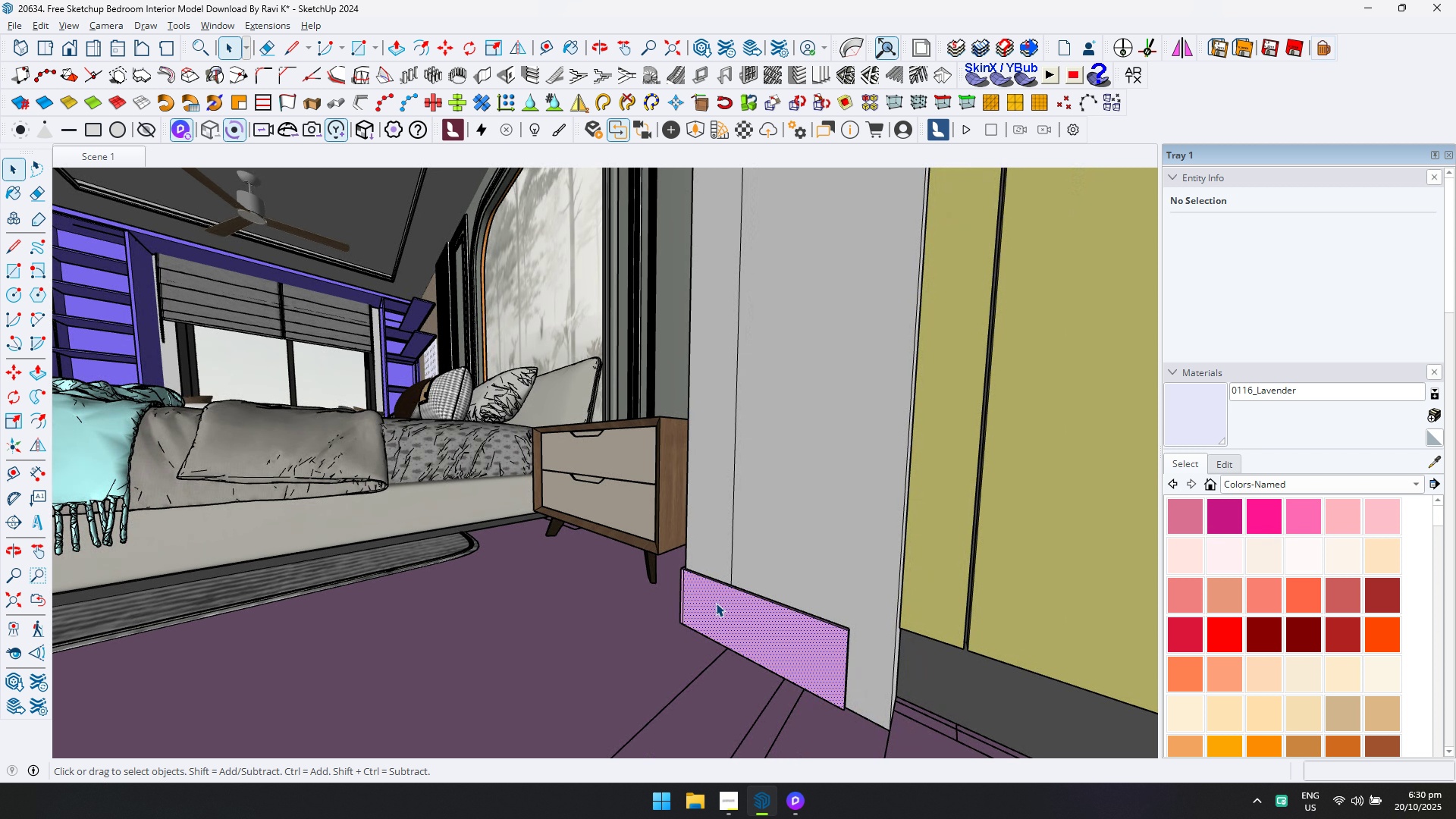 
double_click([716, 603])
 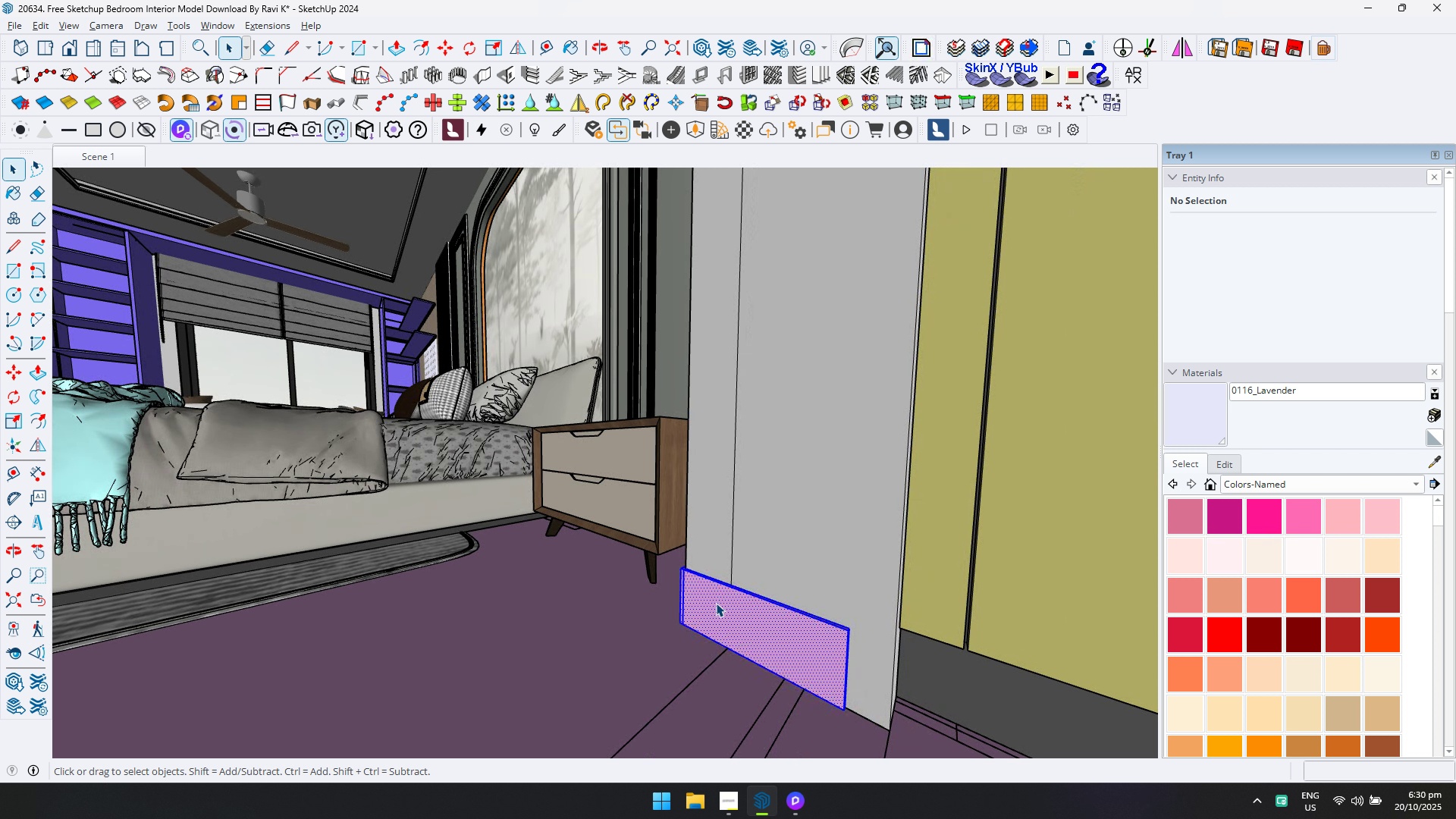 
triple_click([716, 603])
 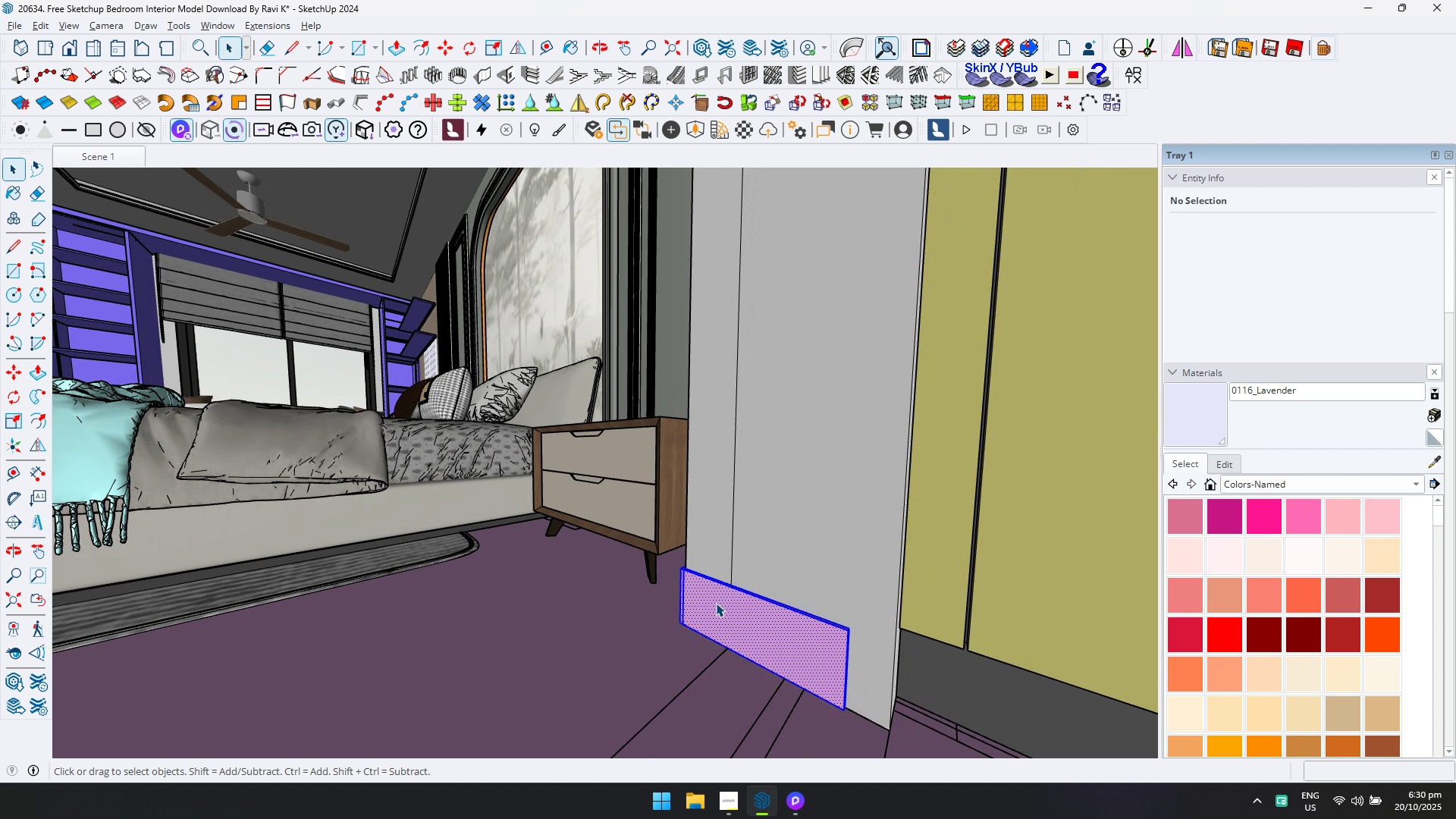 
key(D)
 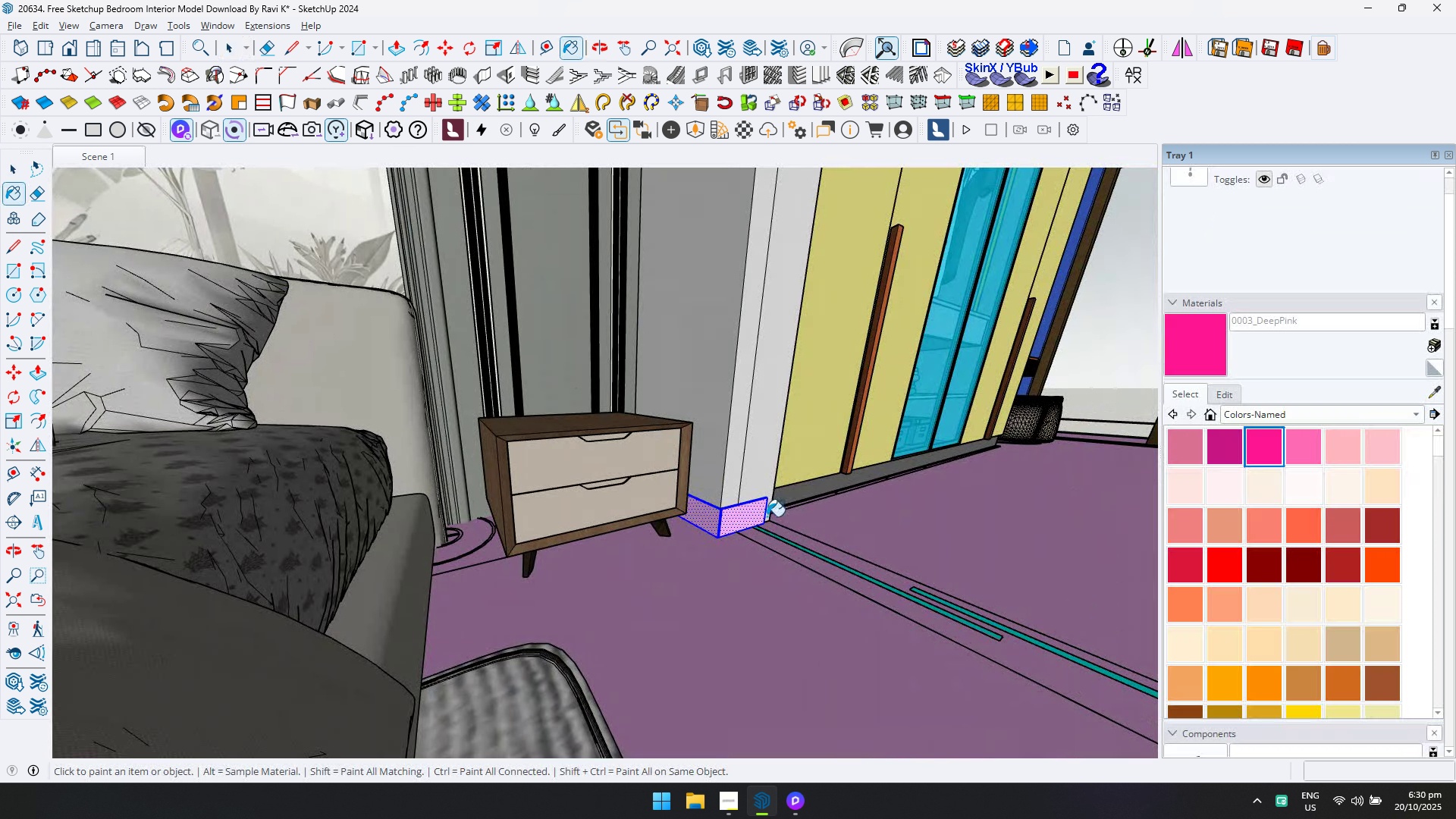 
double_click([719, 516])
 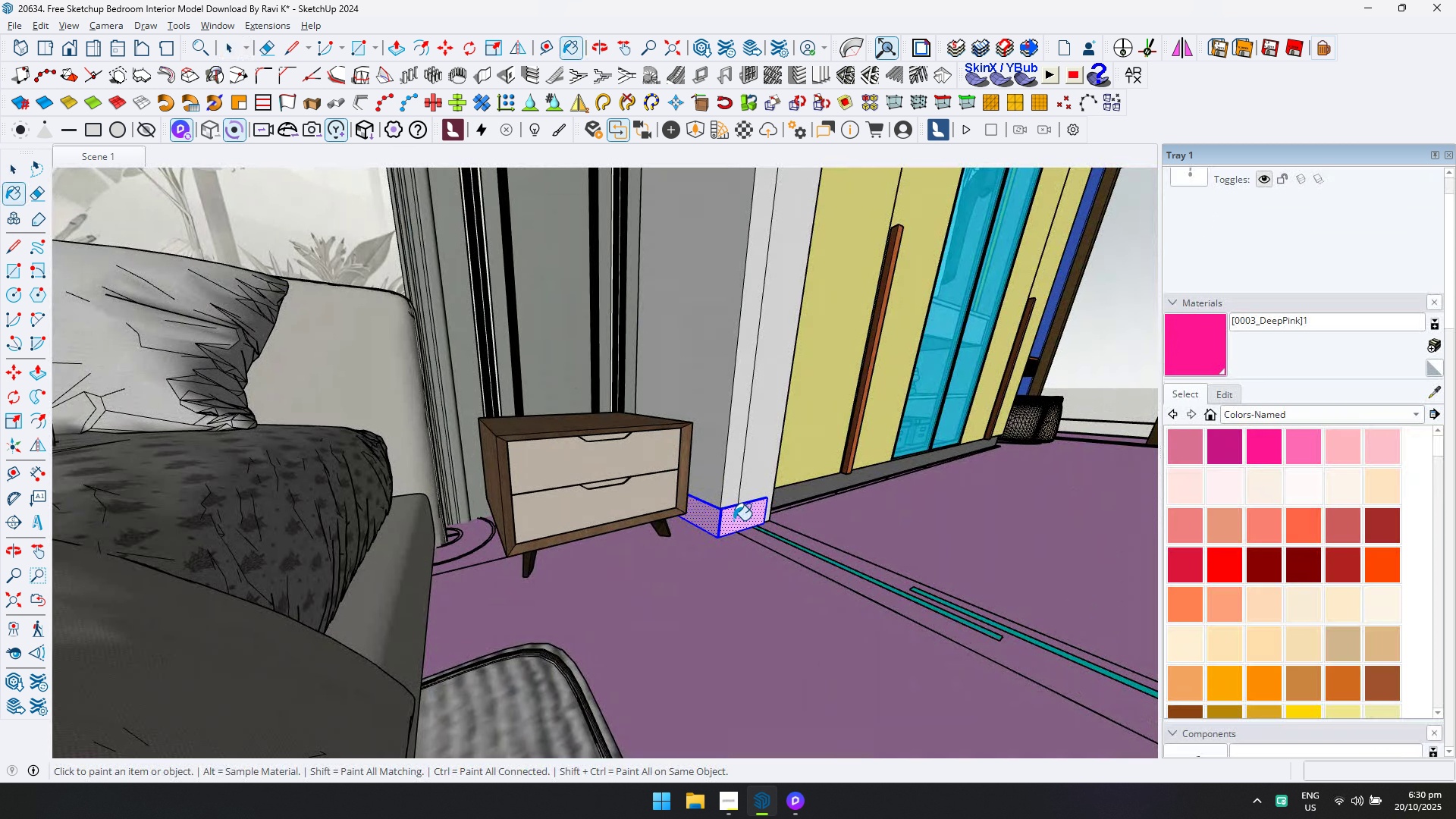 
scroll: coordinate [965, 510], scroll_direction: up, amount: 7.0
 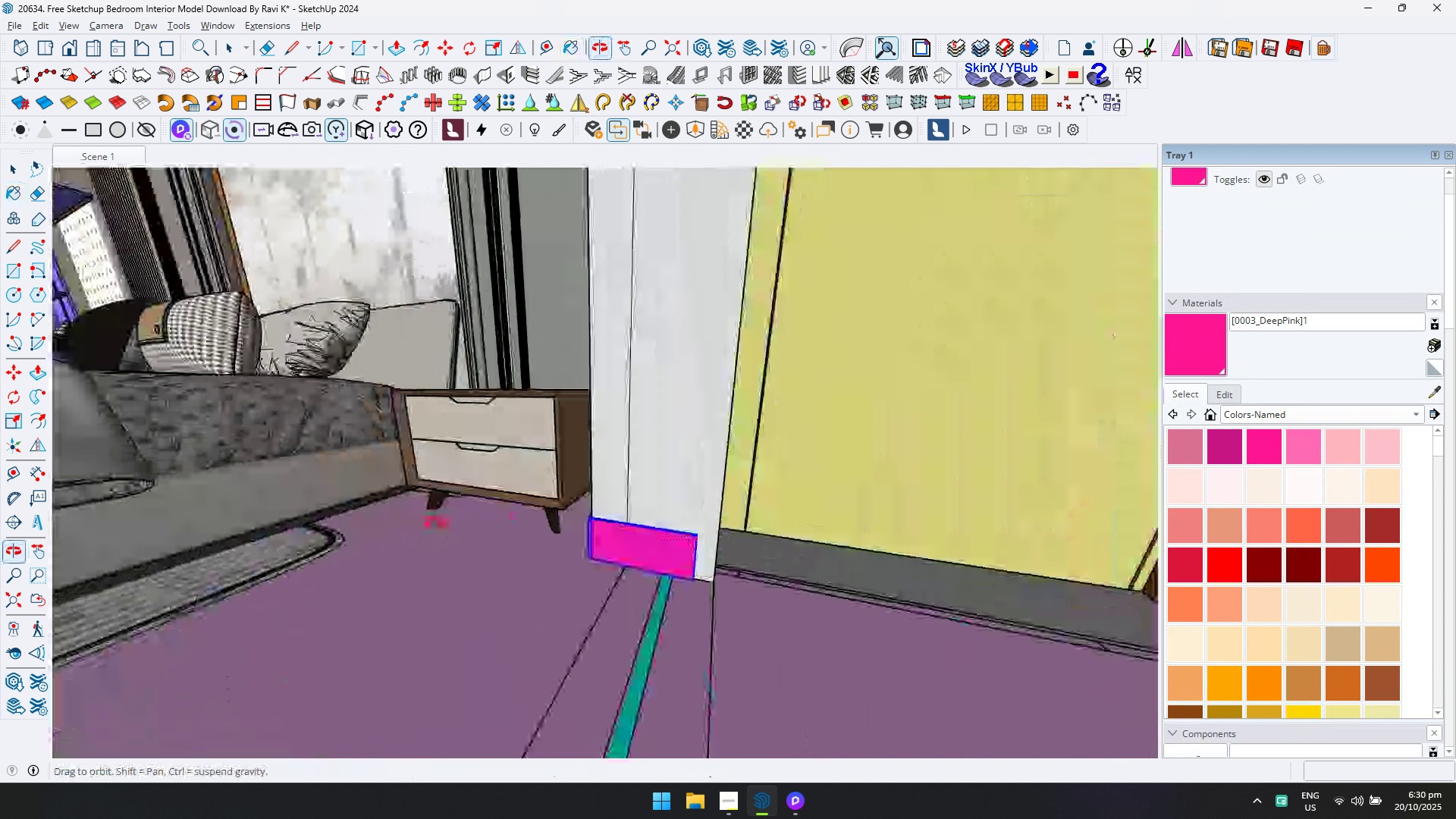 
hold_key(key=ShiftLeft, duration=0.41)
 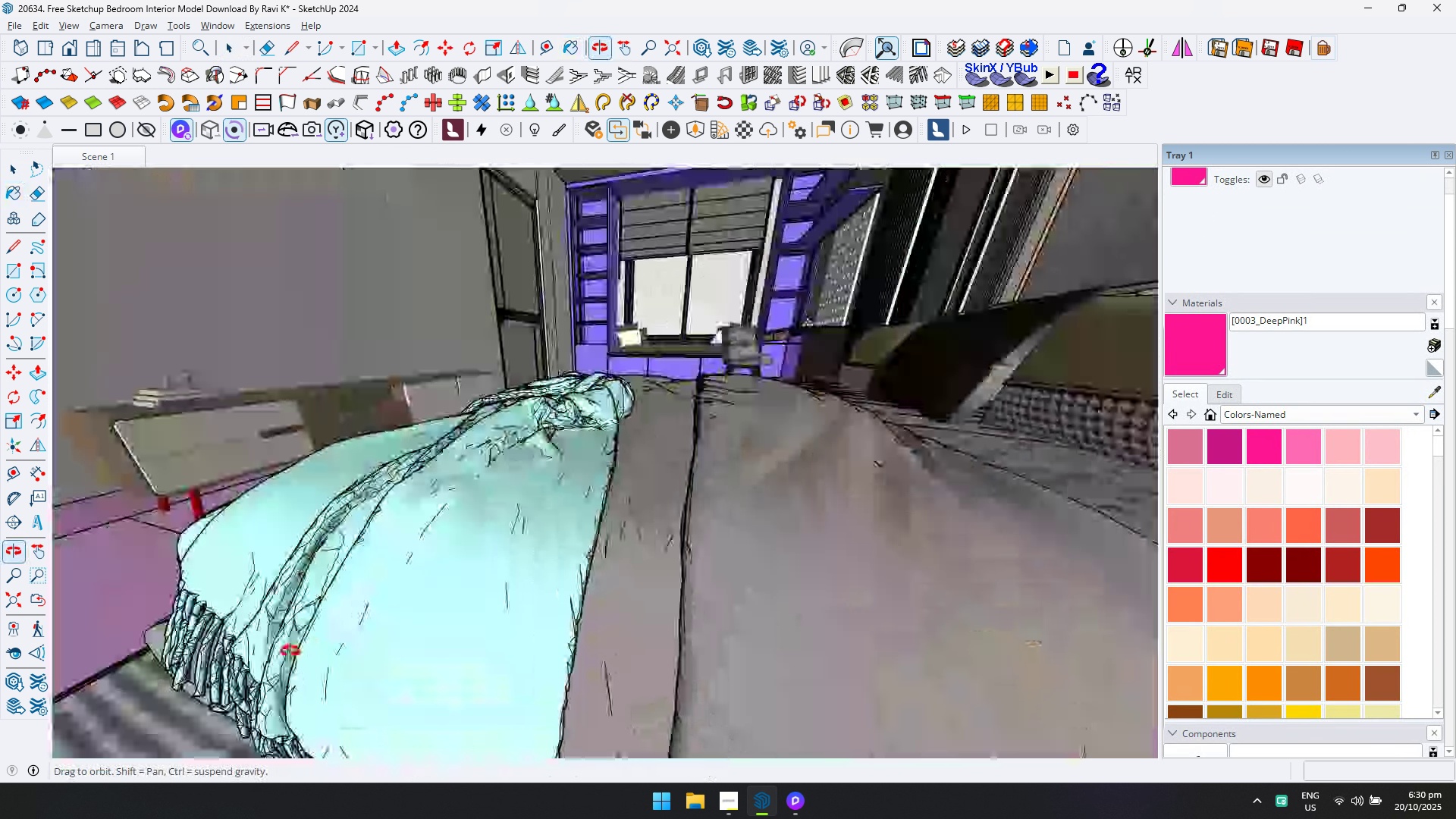 
hold_key(key=ShiftLeft, duration=0.58)
 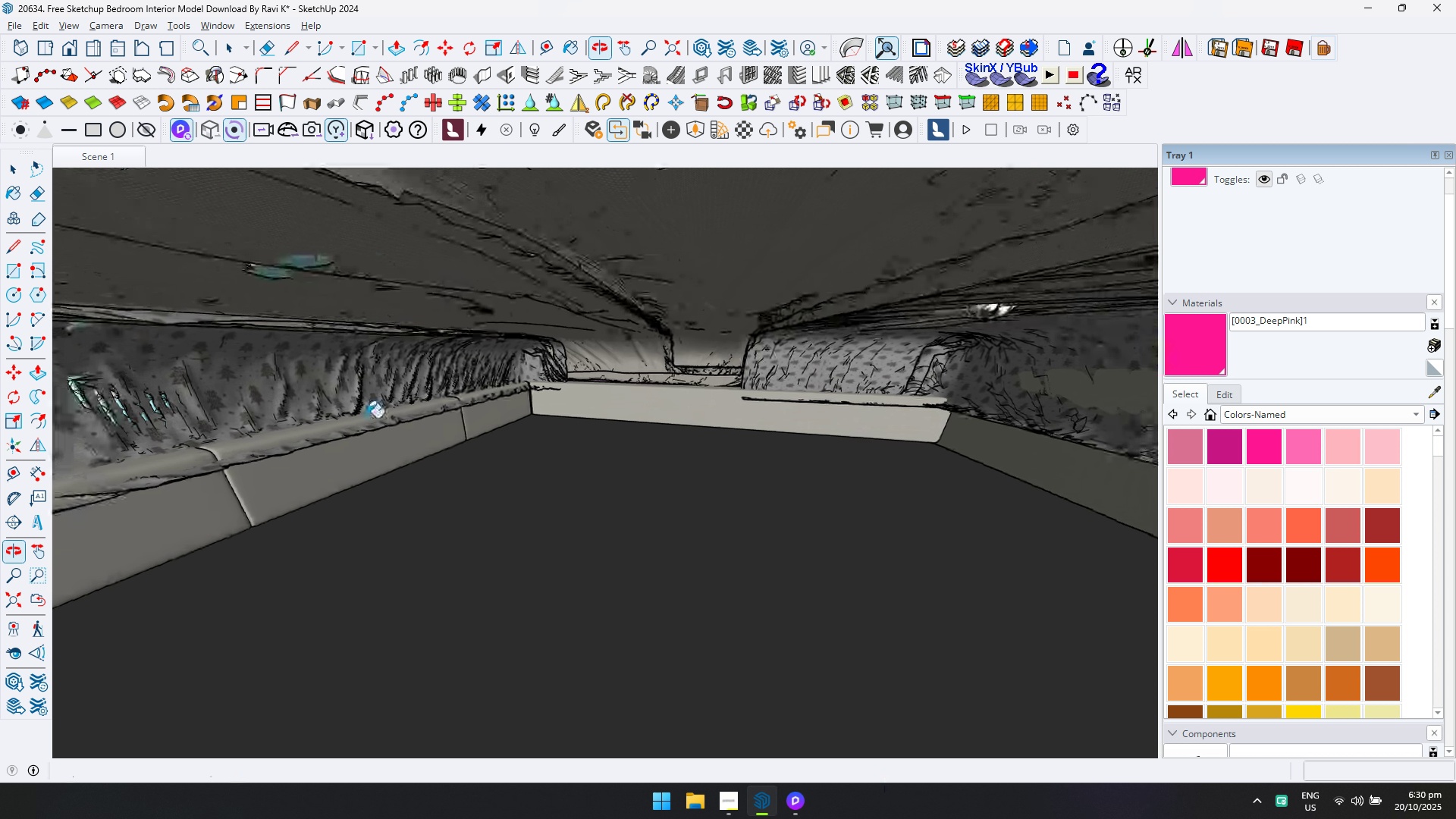 
hold_key(key=ShiftLeft, duration=0.62)
scroll: coordinate [1145, 643], scroll_direction: down, amount: 1.0
 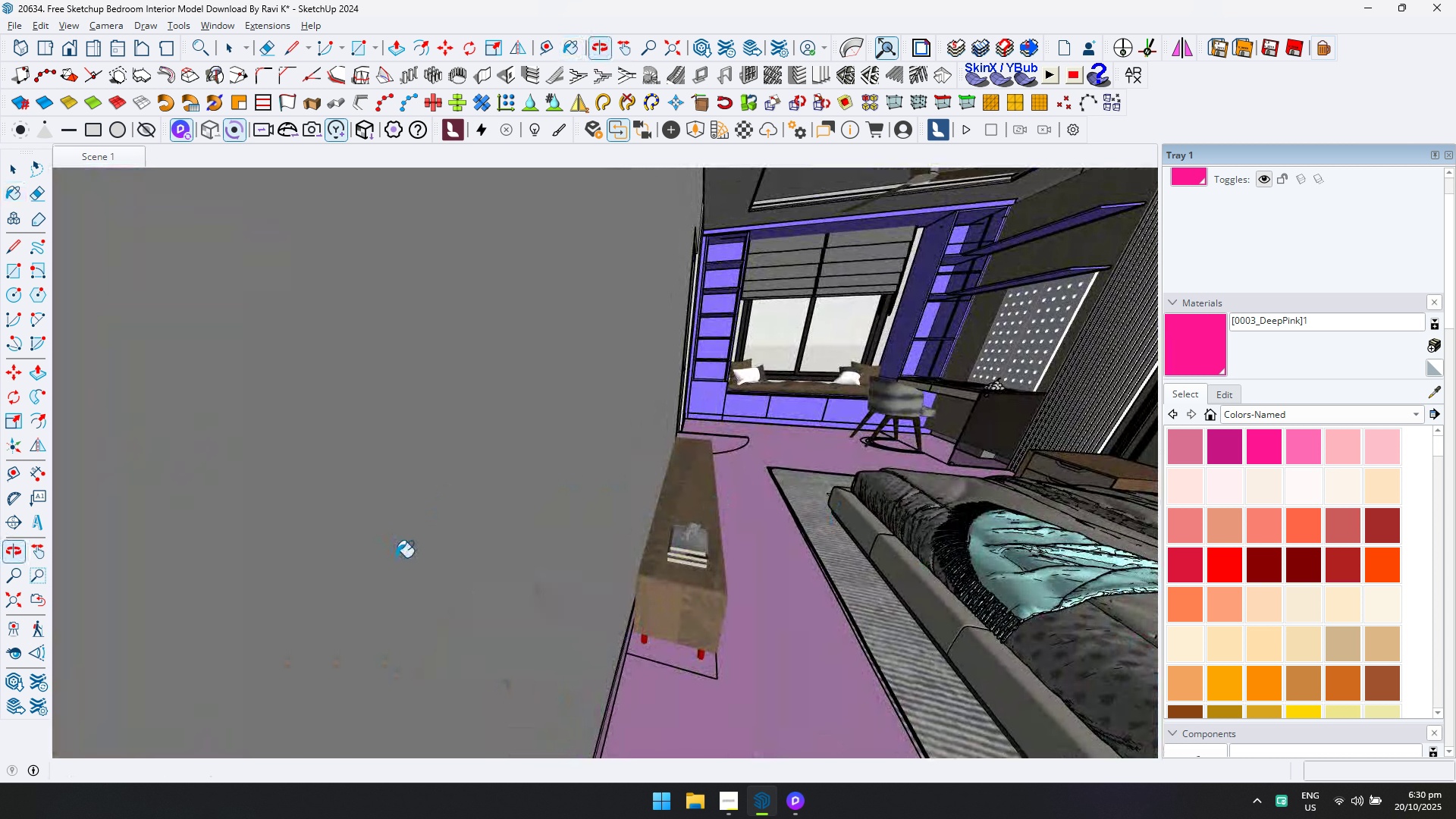 
scroll: coordinate [747, 424], scroll_direction: up, amount: 12.0
 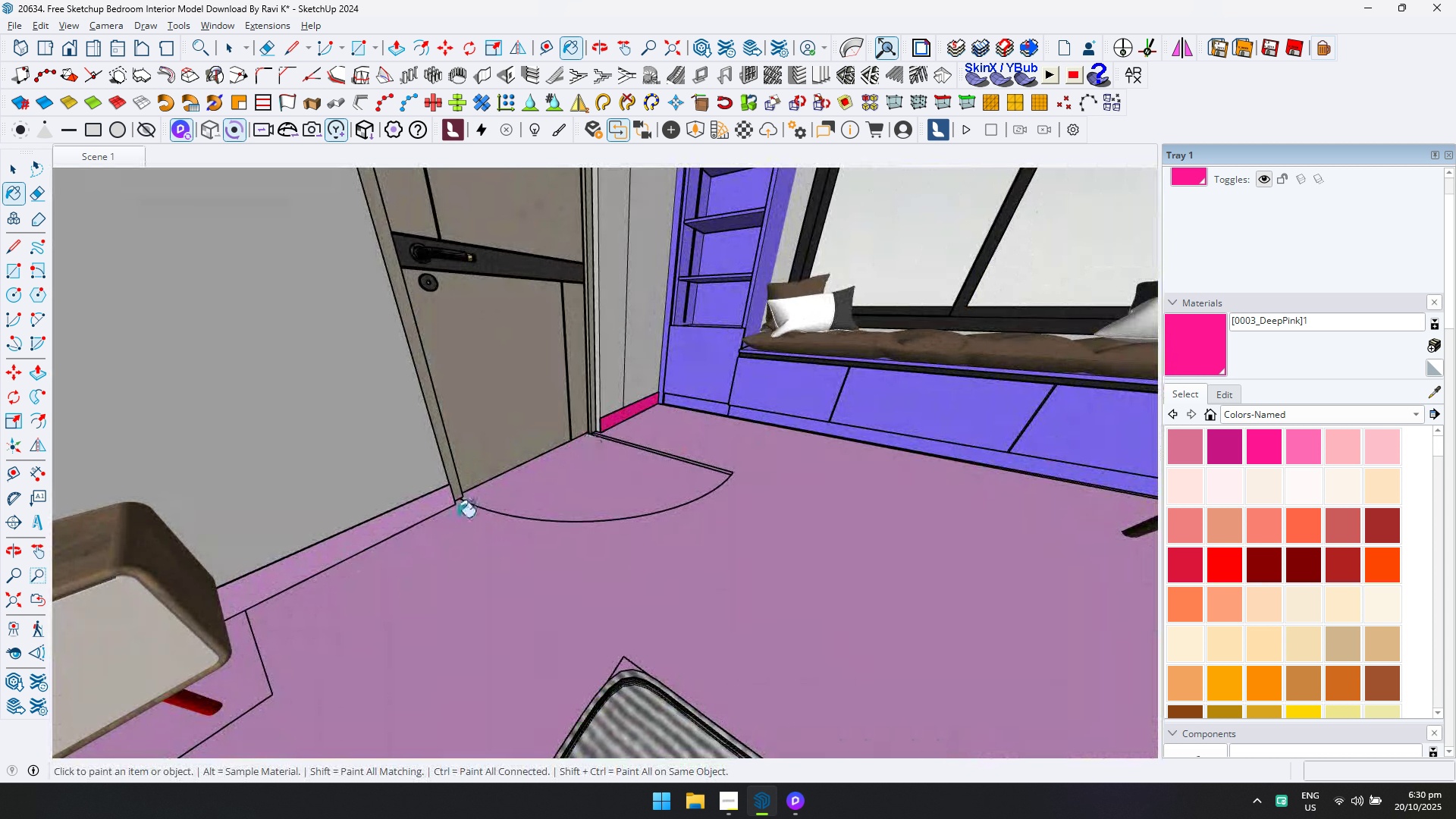 
left_click([421, 513])
 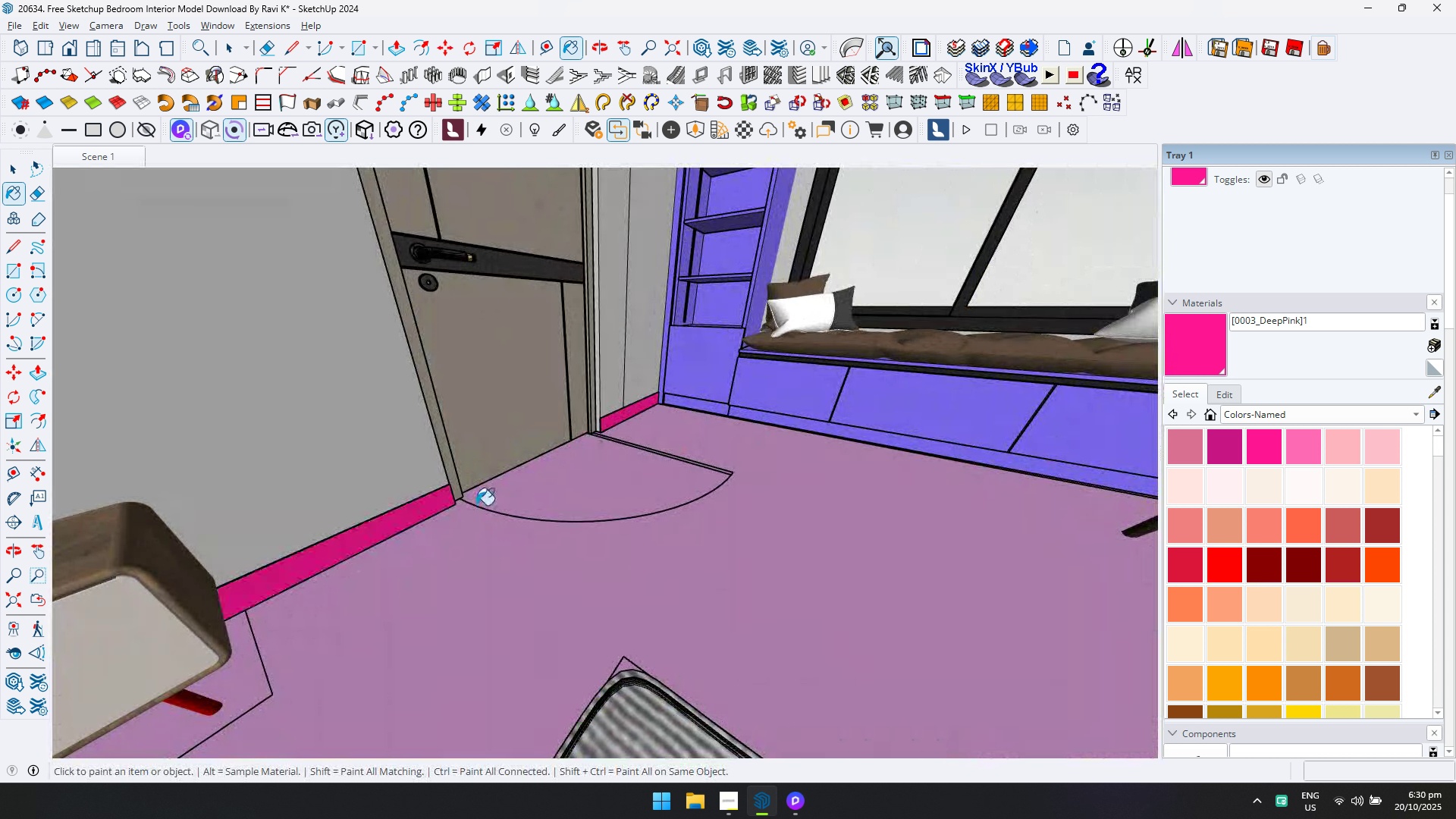 
scroll: coordinate [479, 499], scroll_direction: down, amount: 3.0
 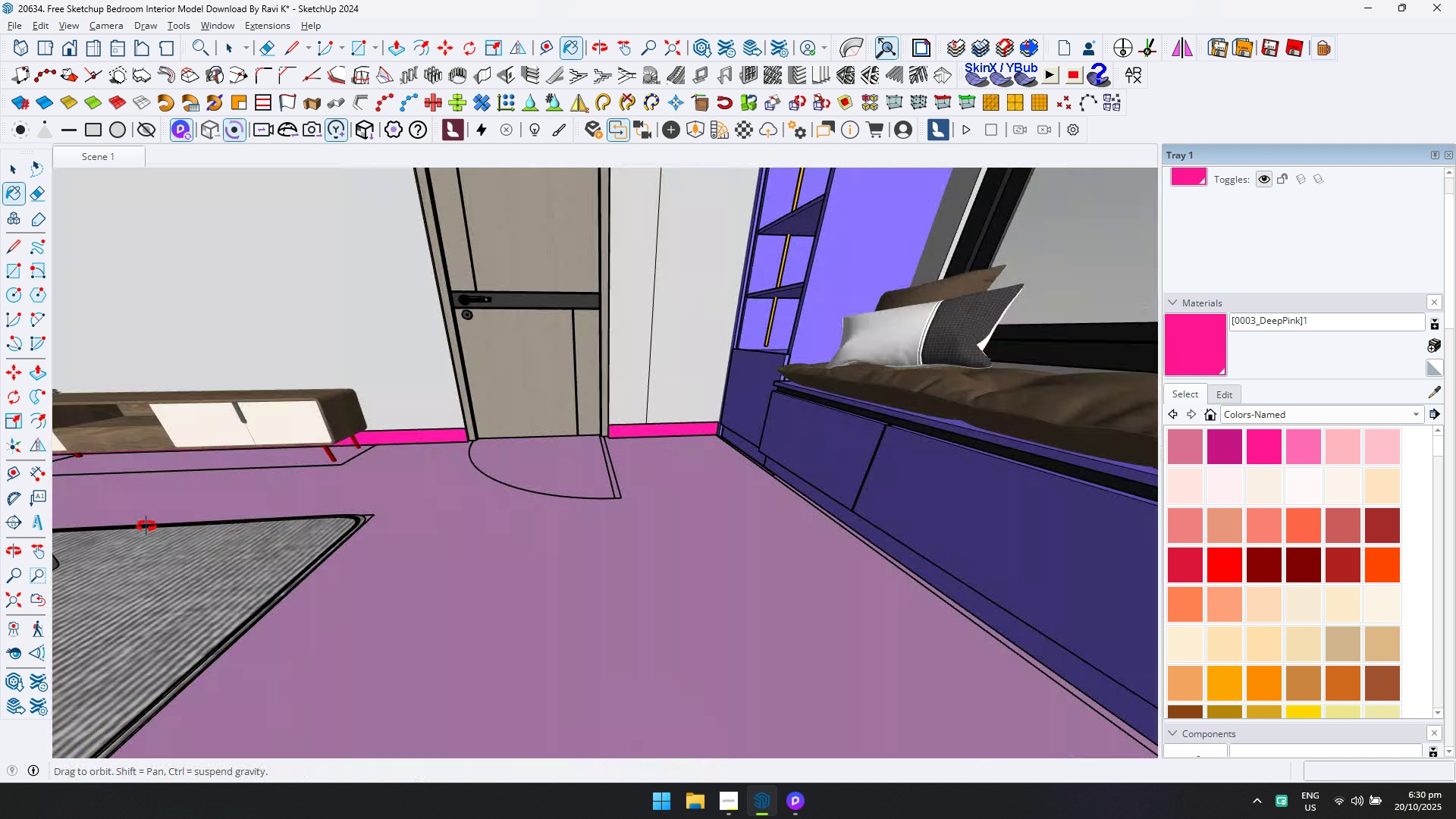 
hold_key(key=ShiftLeft, duration=0.7)
 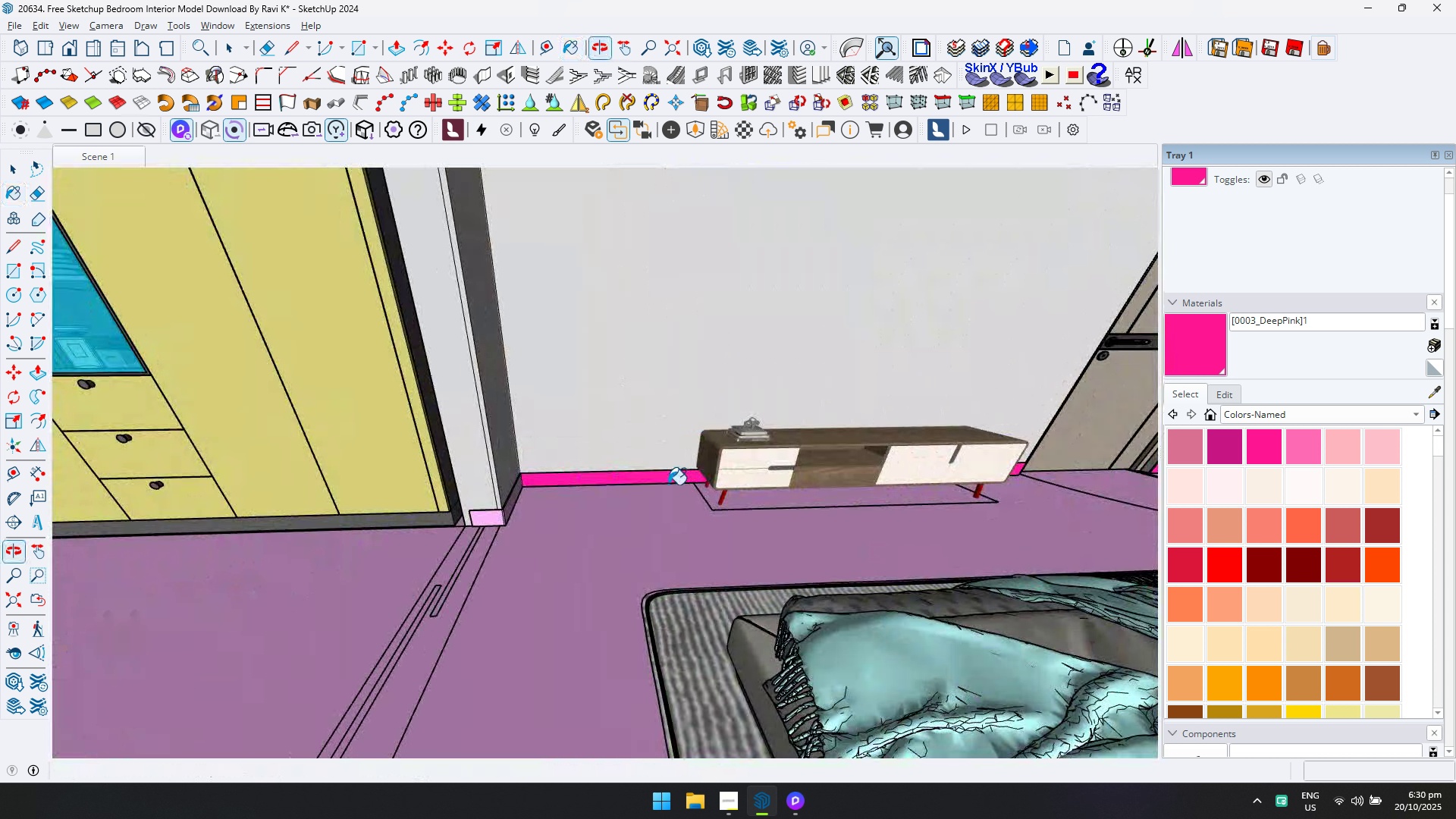 
scroll: coordinate [626, 482], scroll_direction: up, amount: 5.0
 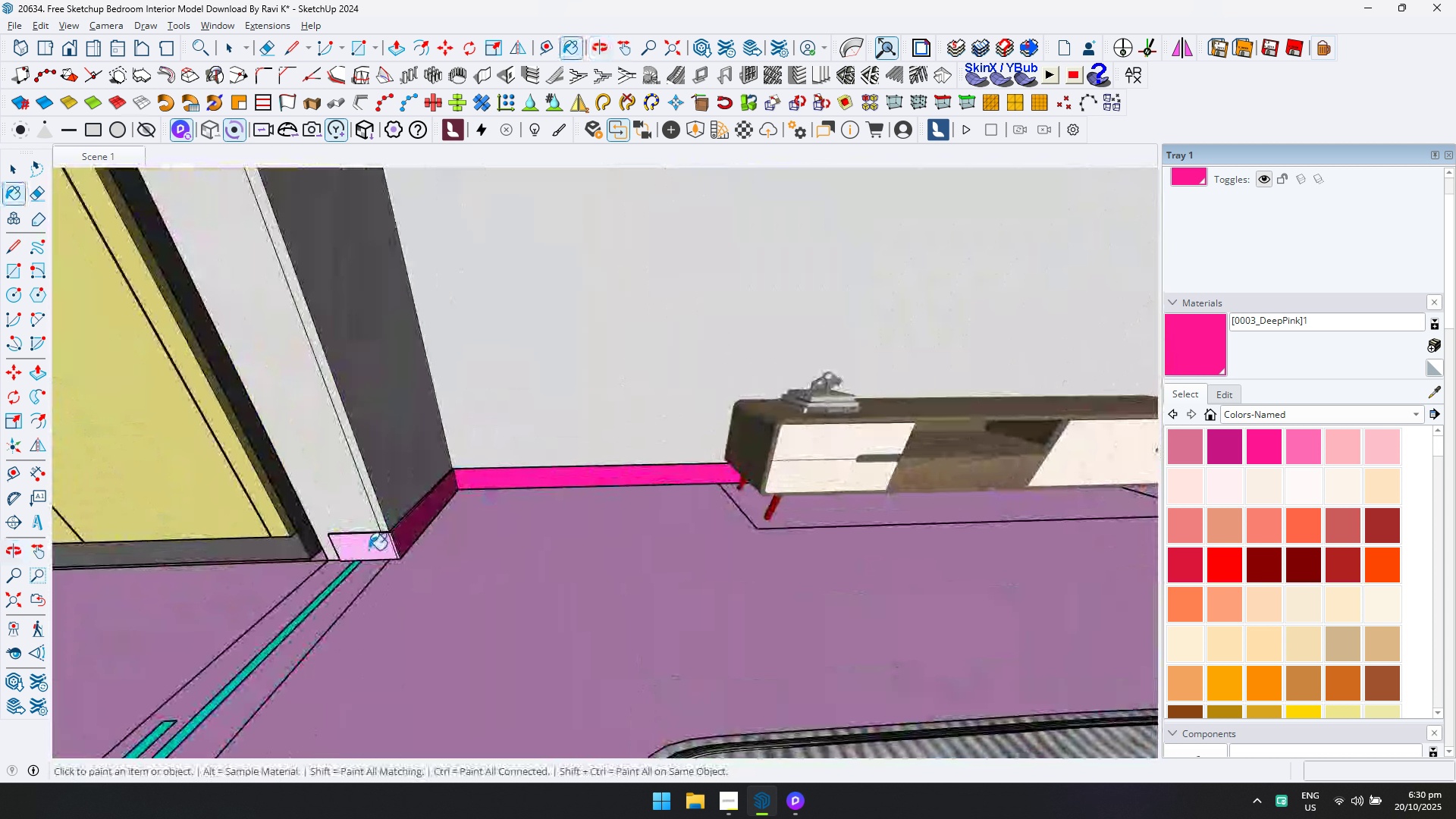 
double_click([369, 550])
 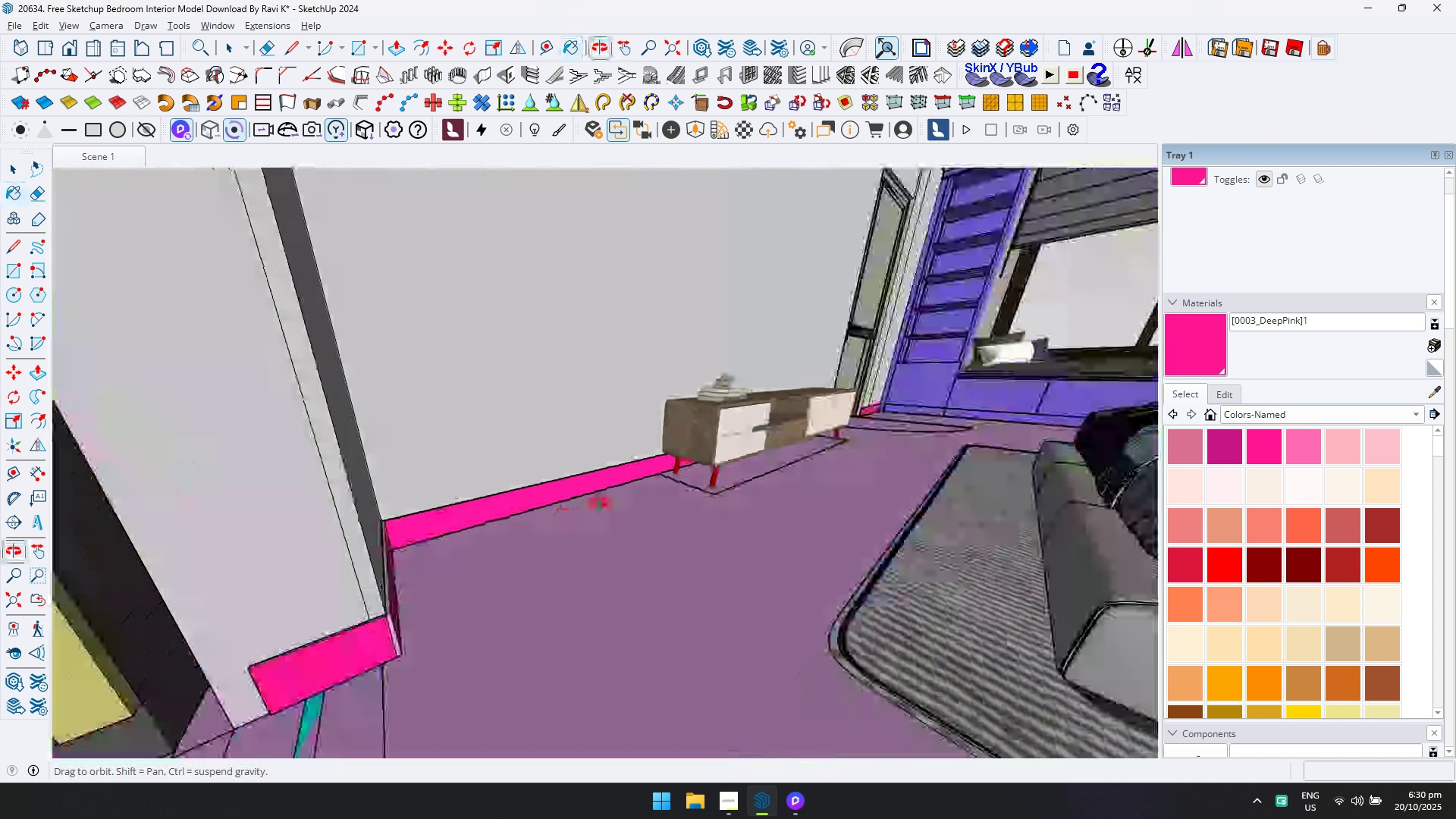 
scroll: coordinate [369, 617], scroll_direction: up, amount: 10.0
 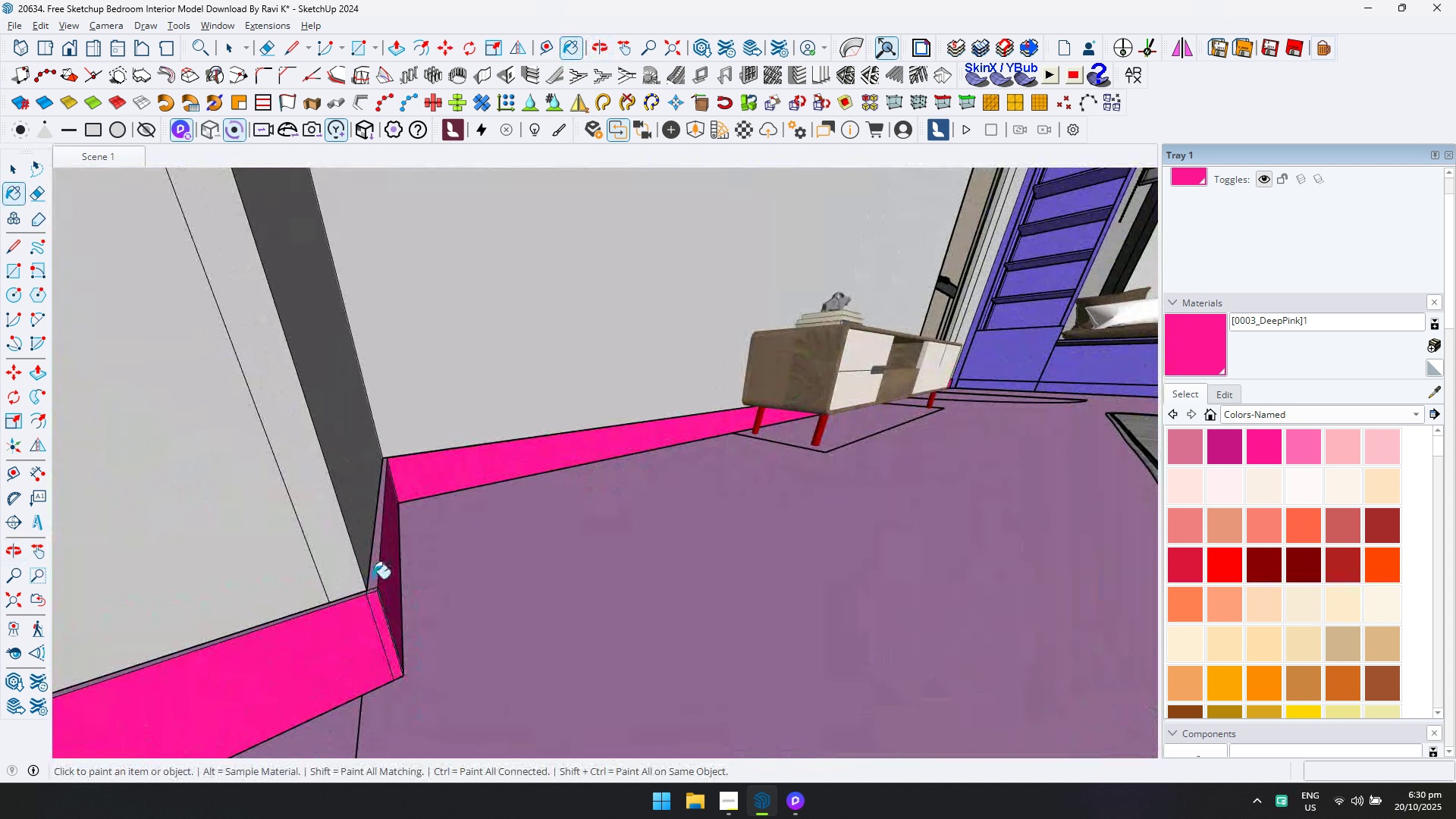 
double_click([372, 579])
 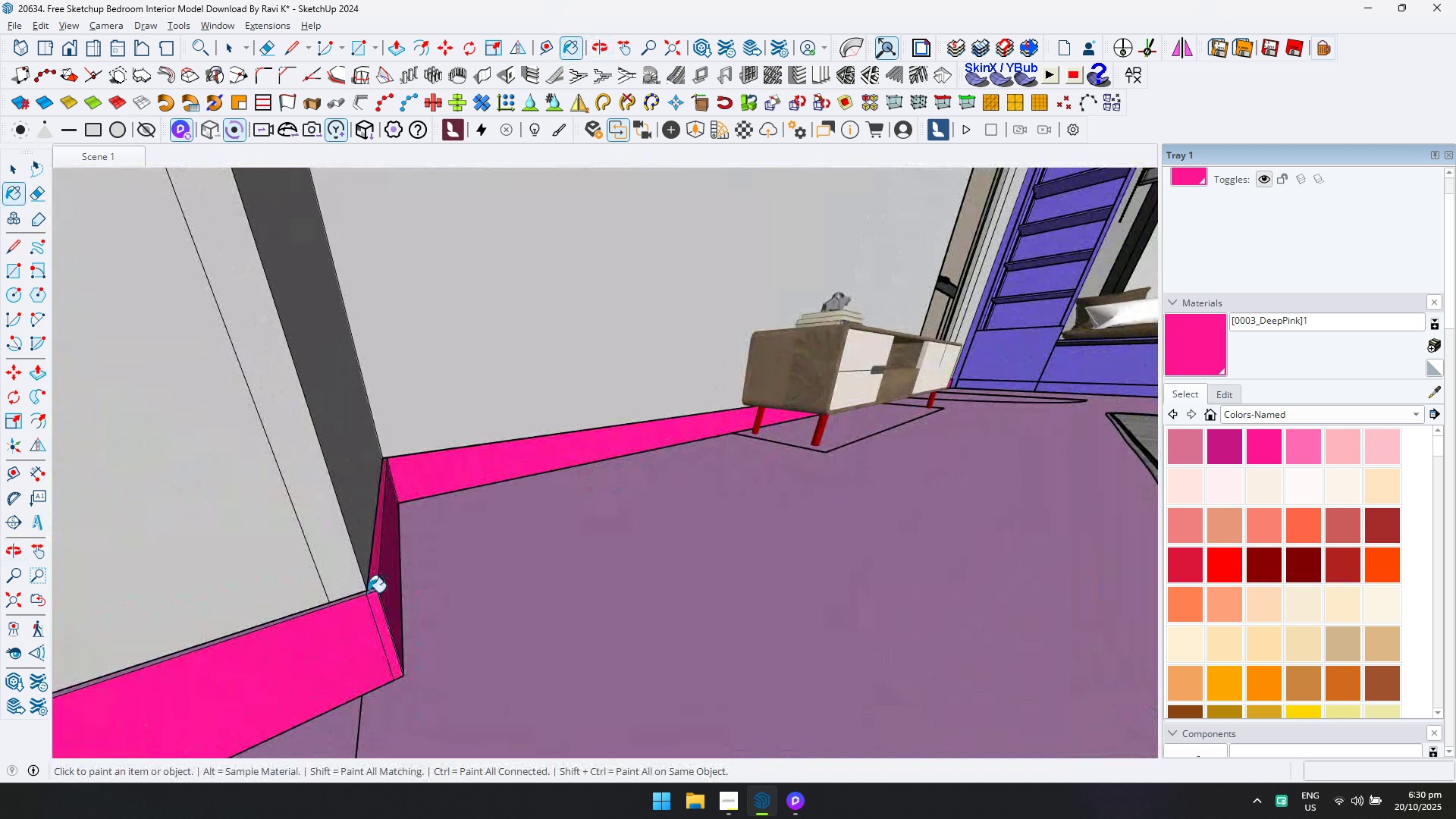 
scroll: coordinate [370, 592], scroll_direction: up, amount: 13.0
 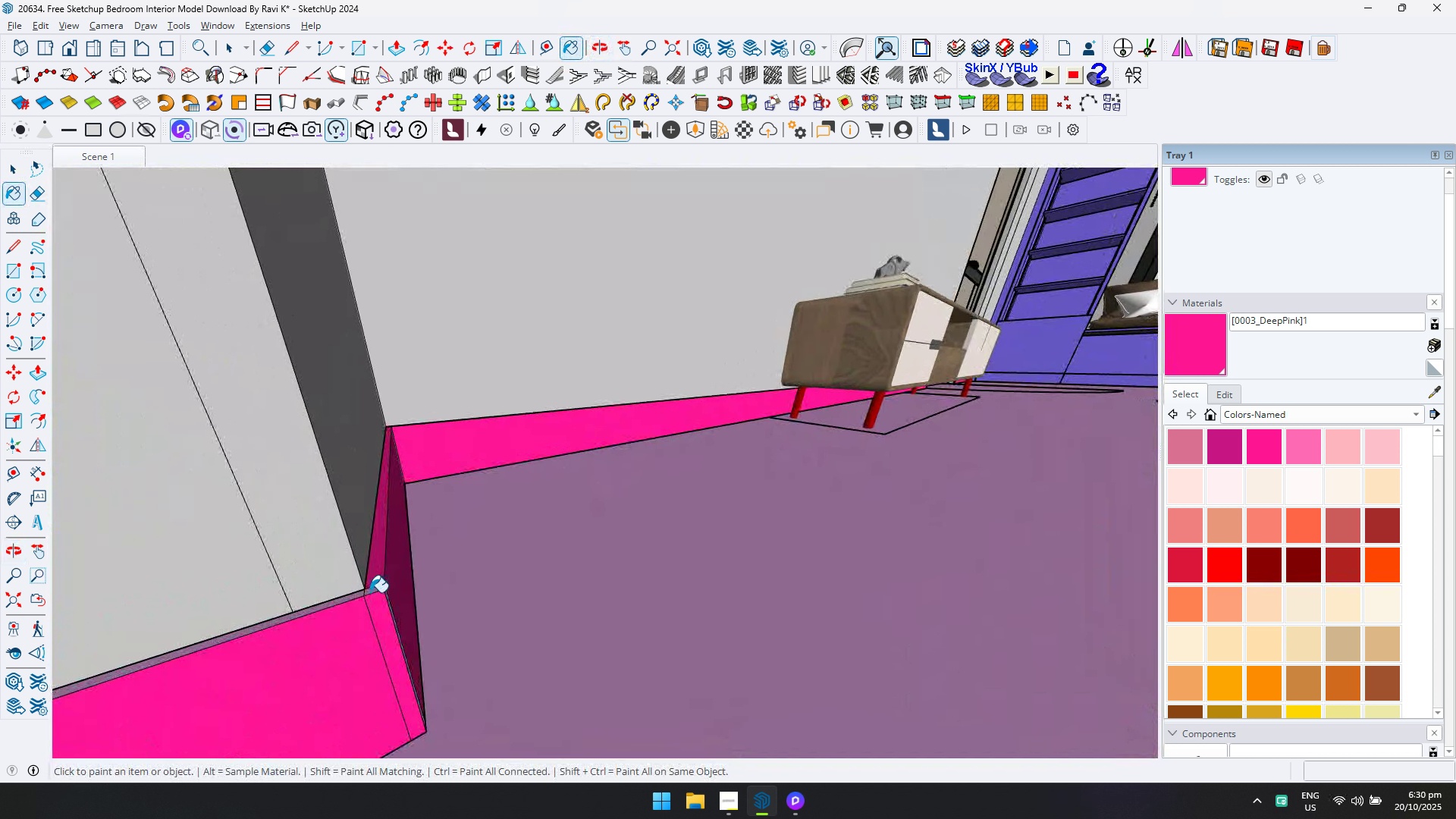 
left_click([370, 592])
 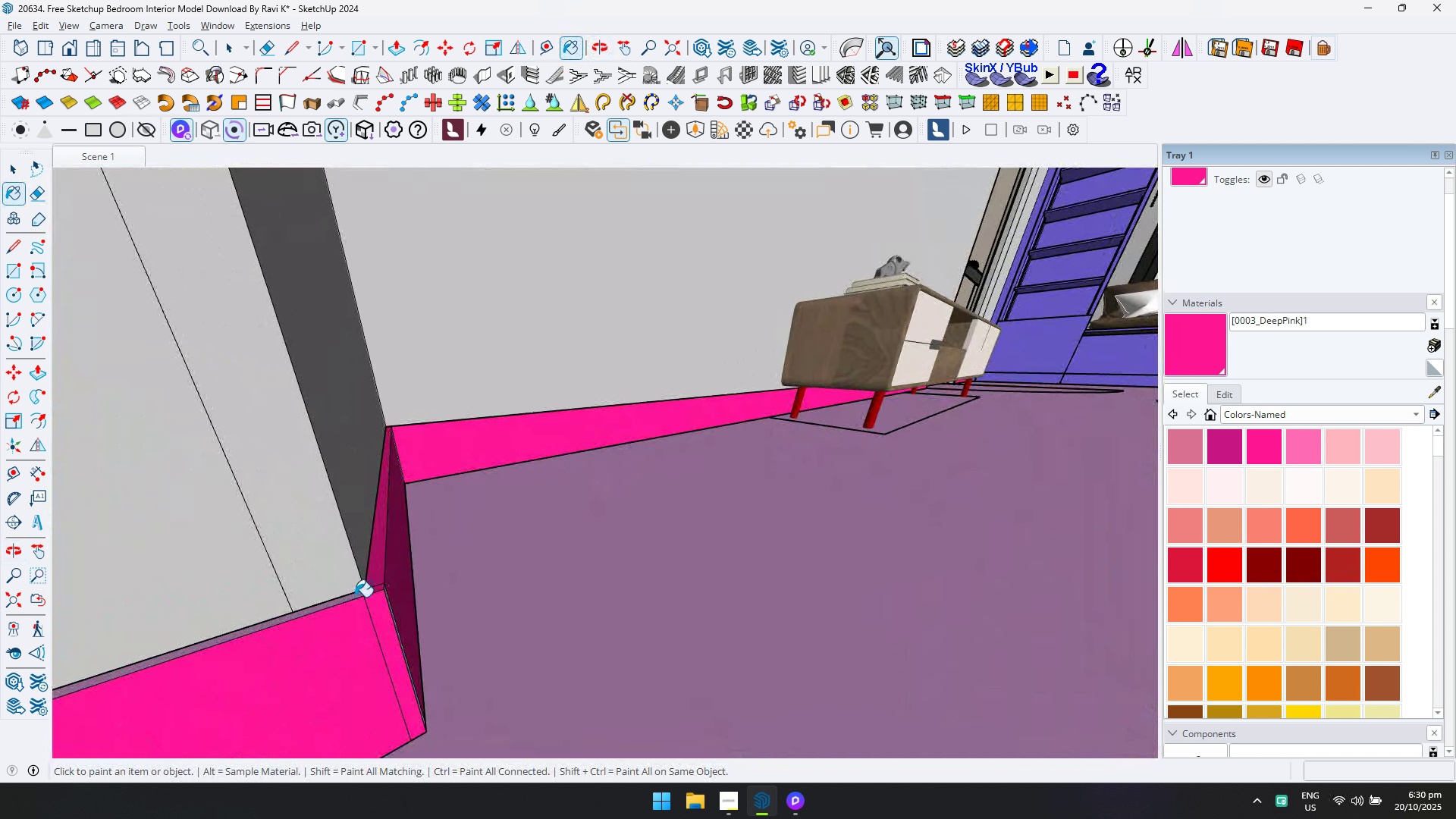 
left_click([355, 597])
 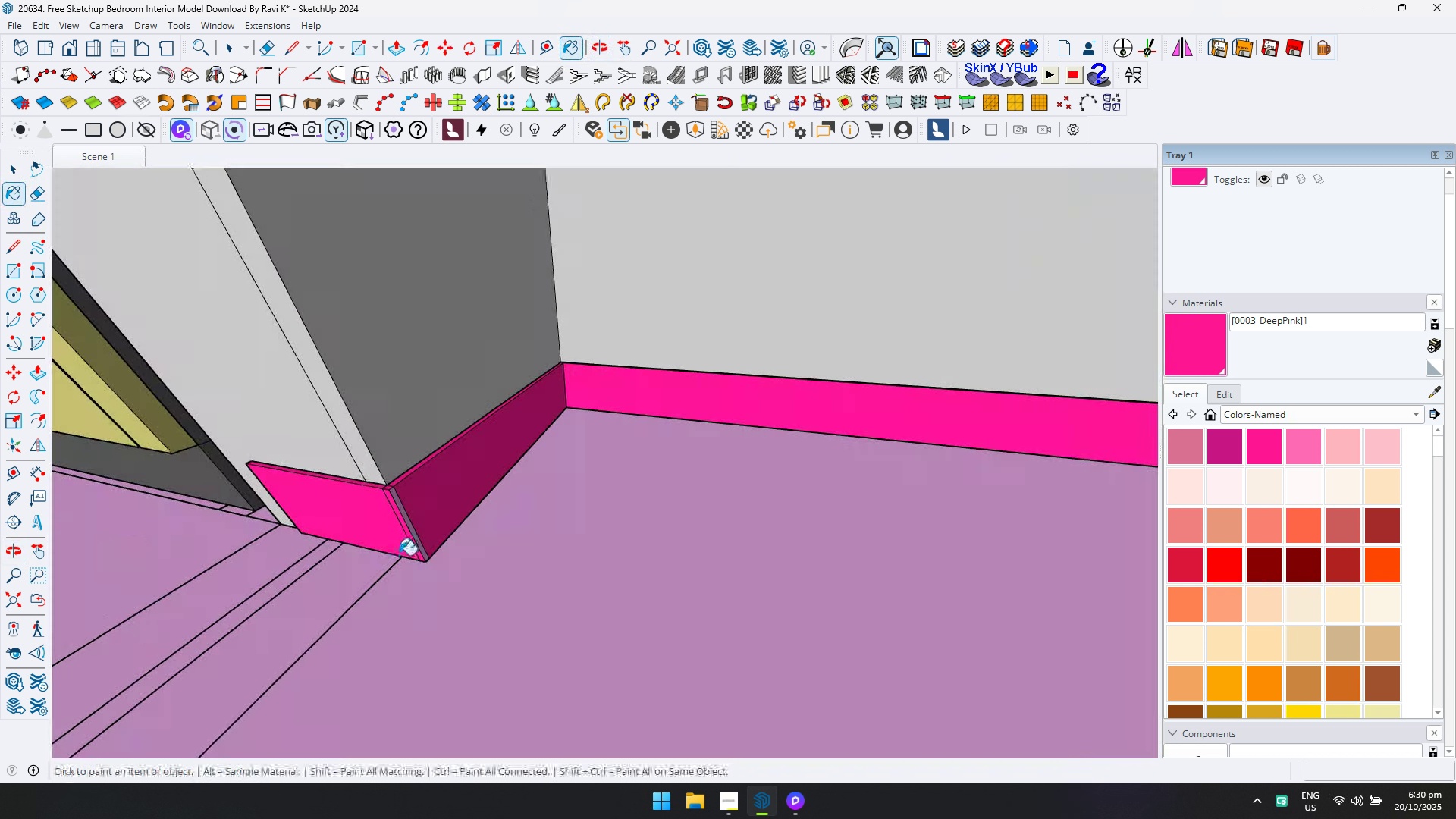 
scroll: coordinate [381, 488], scroll_direction: none, amount: 0.0
 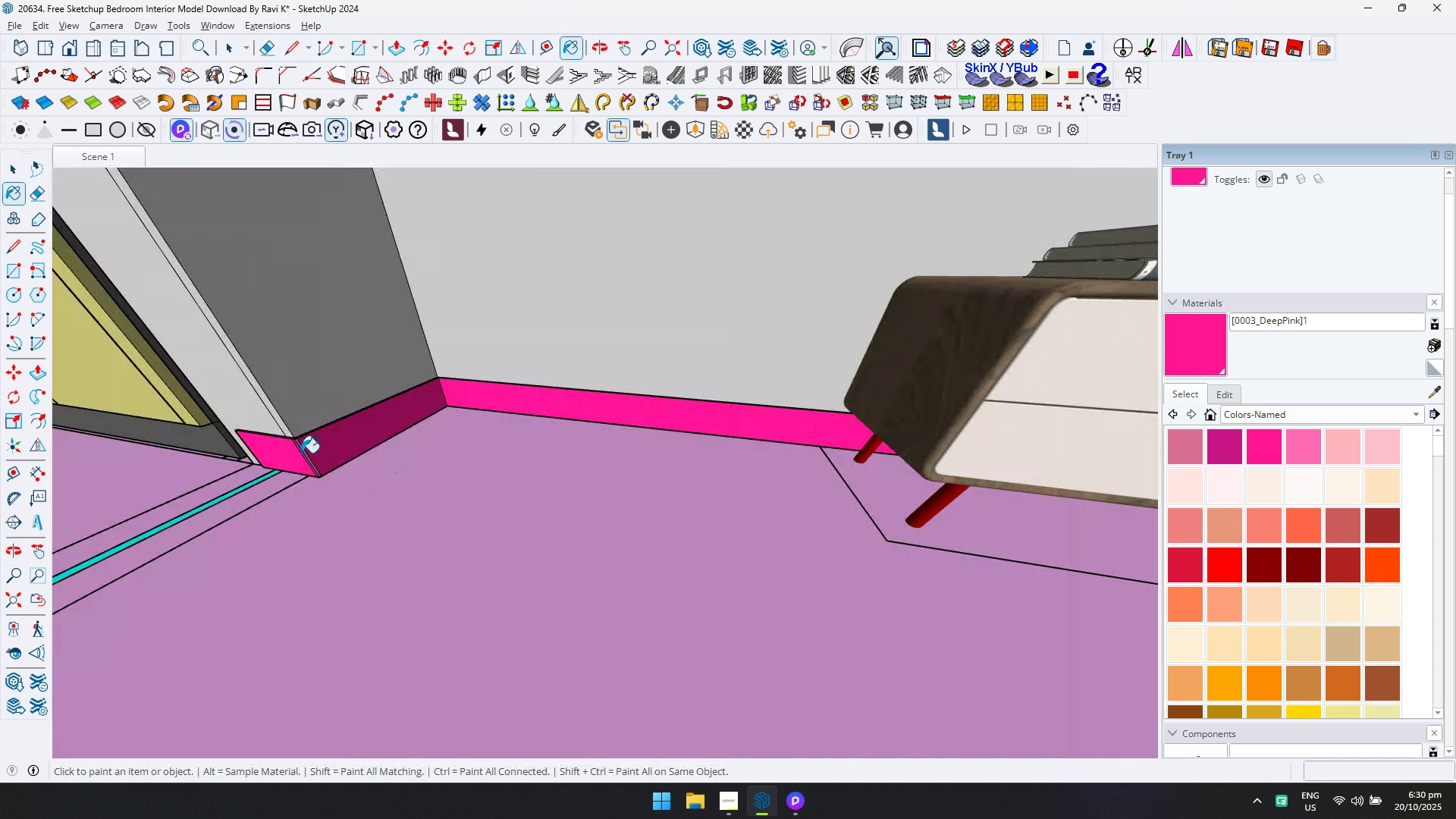 
left_click([301, 453])
 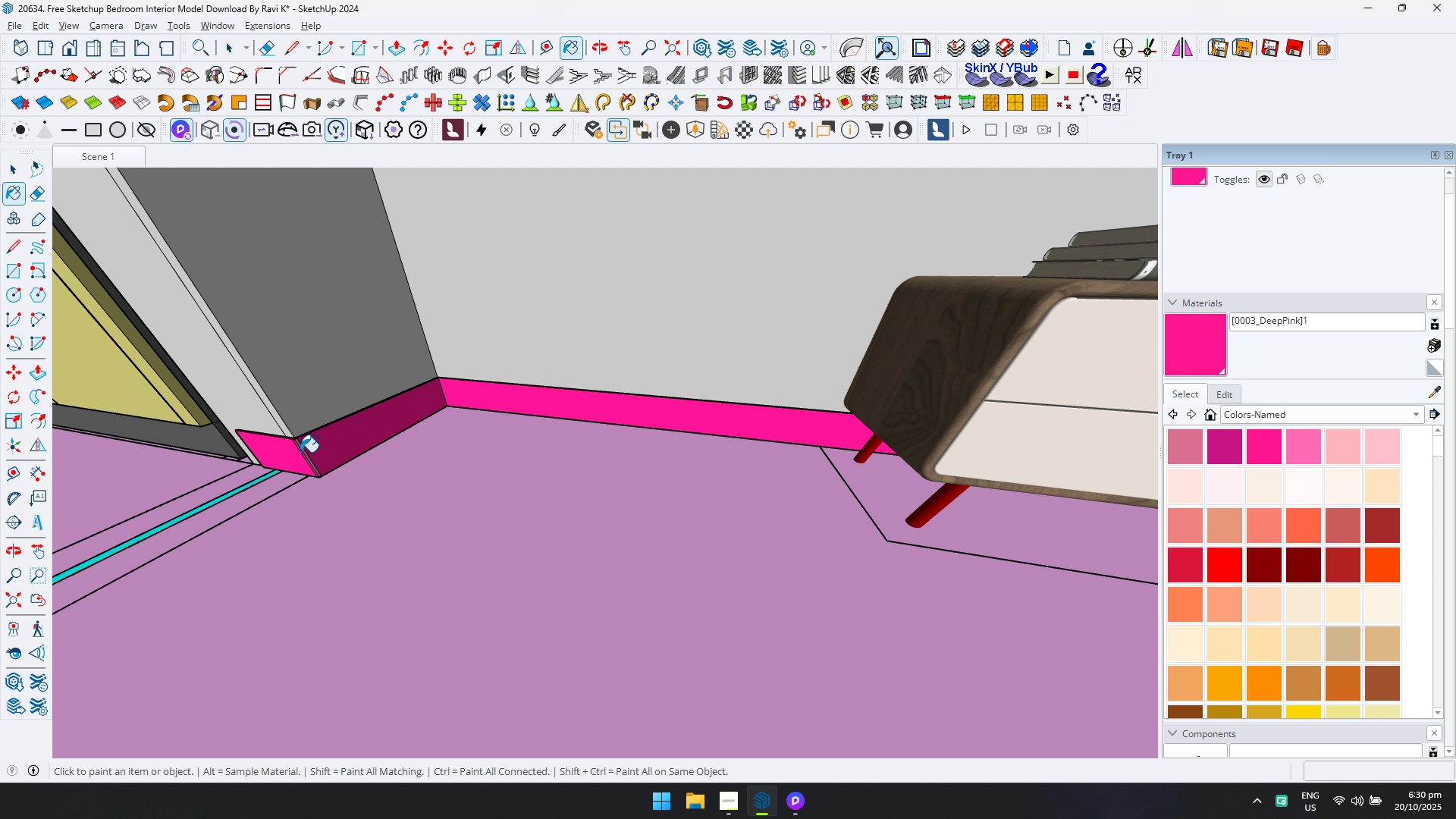 
scroll: coordinate [303, 453], scroll_direction: up, amount: 11.0